 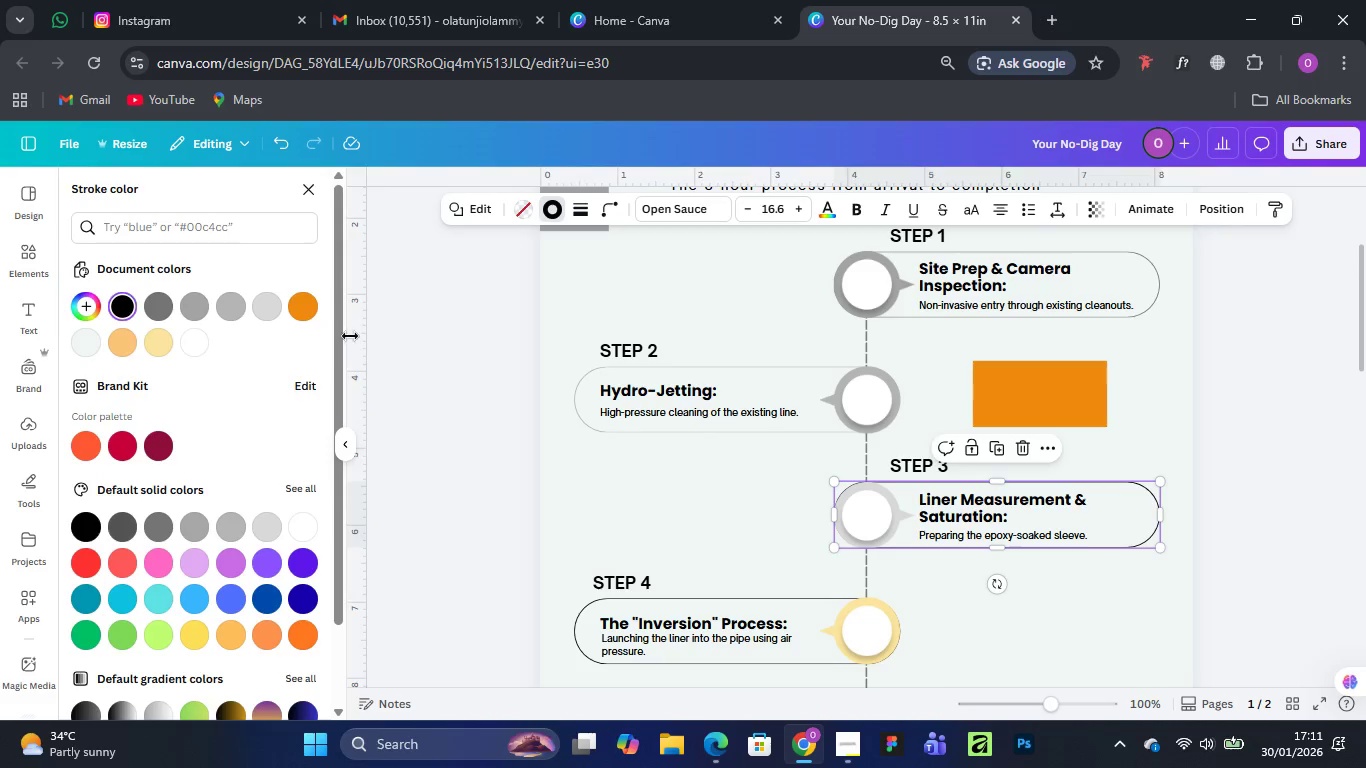 
left_click([271, 527])
 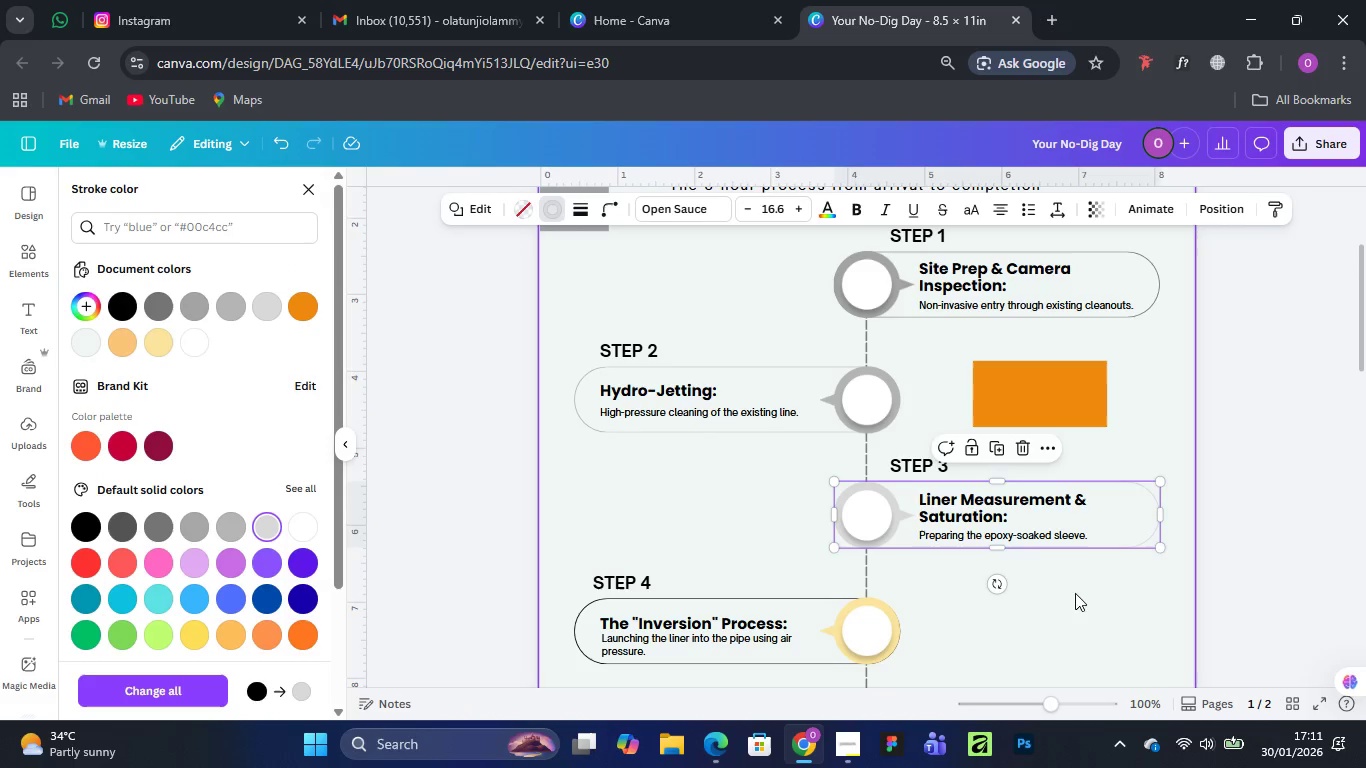 
left_click([1119, 606])
 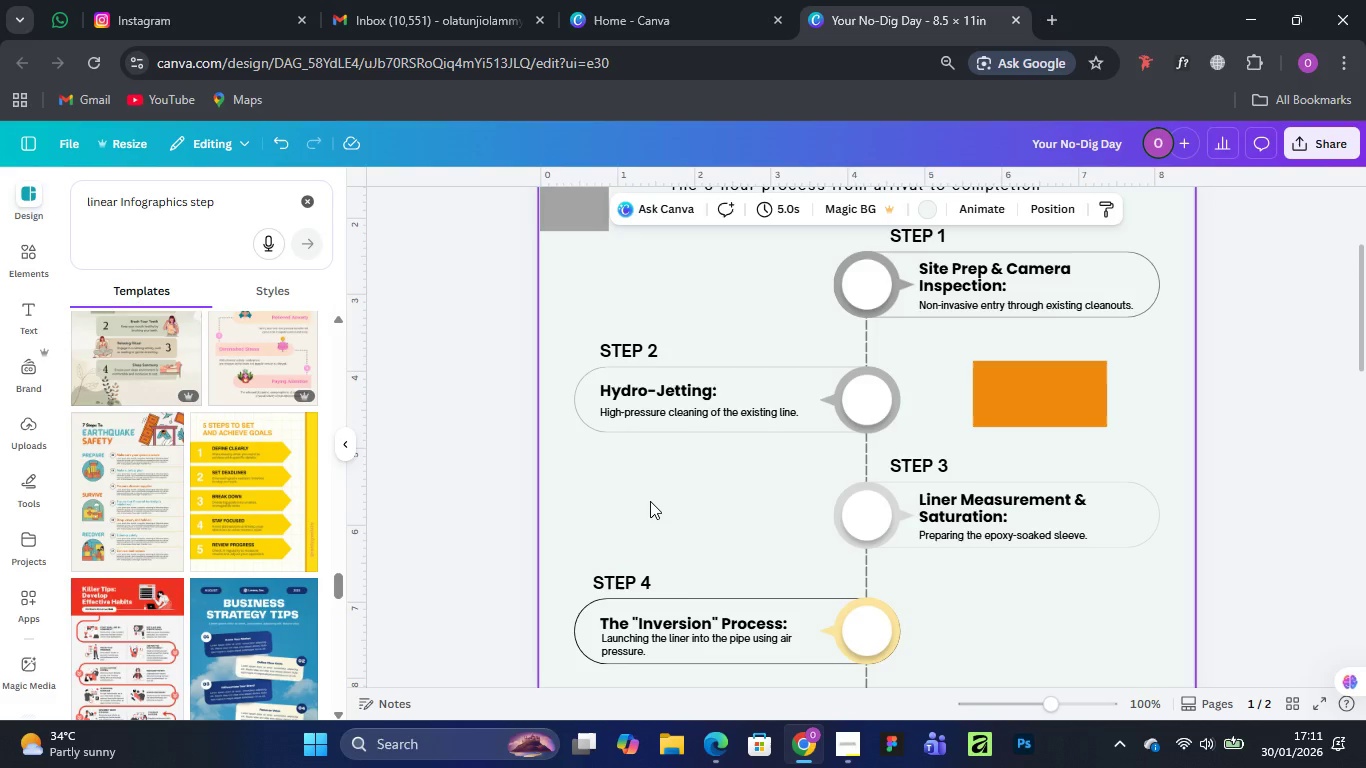 
scroll: coordinate [650, 501], scroll_direction: down, amount: 1.0
 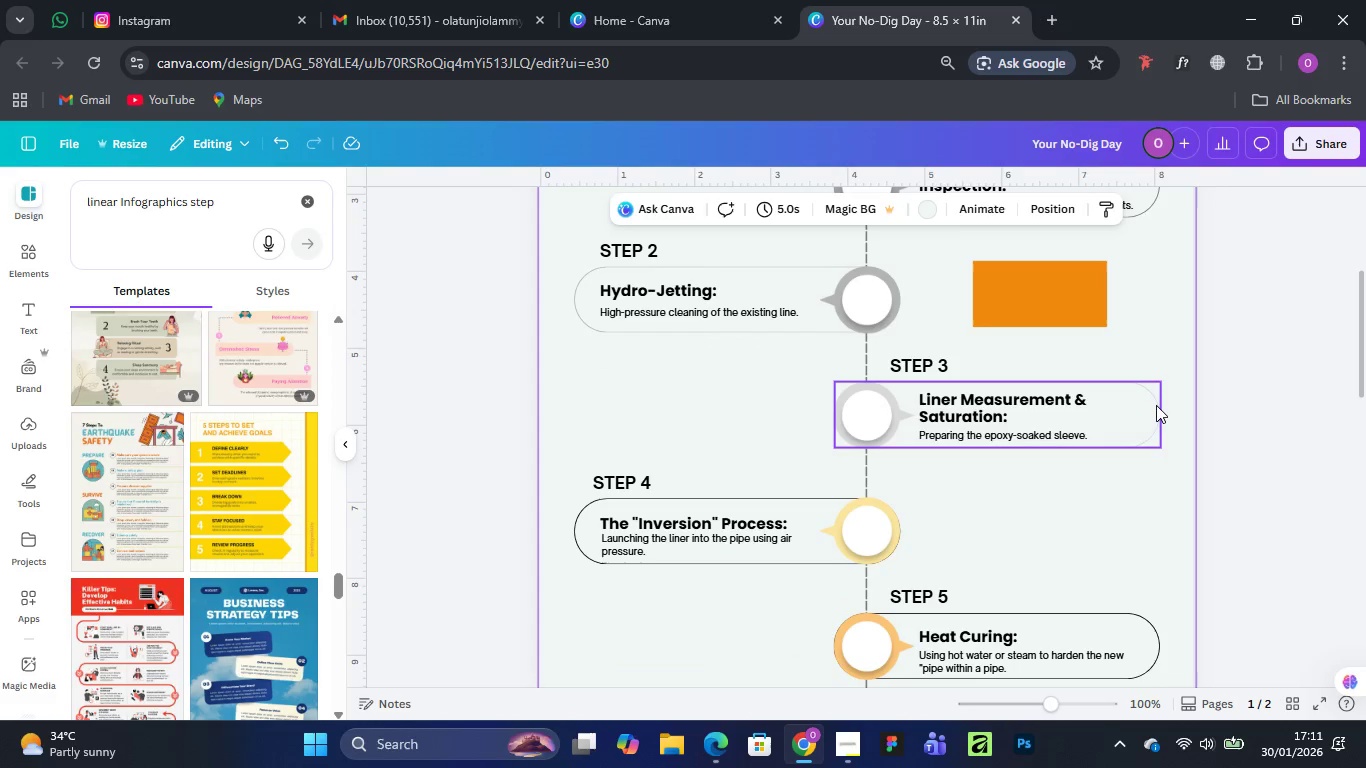 
left_click([1157, 405])
 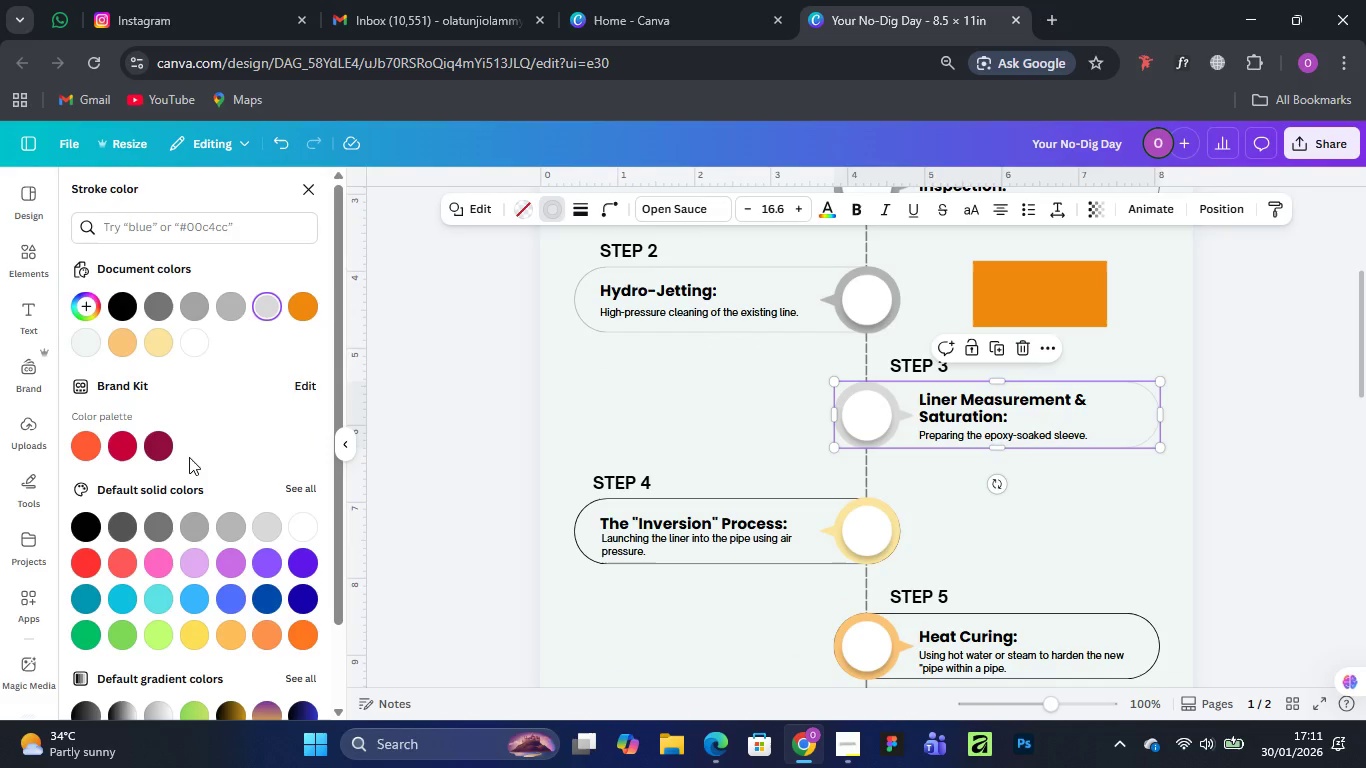 
left_click([230, 520])
 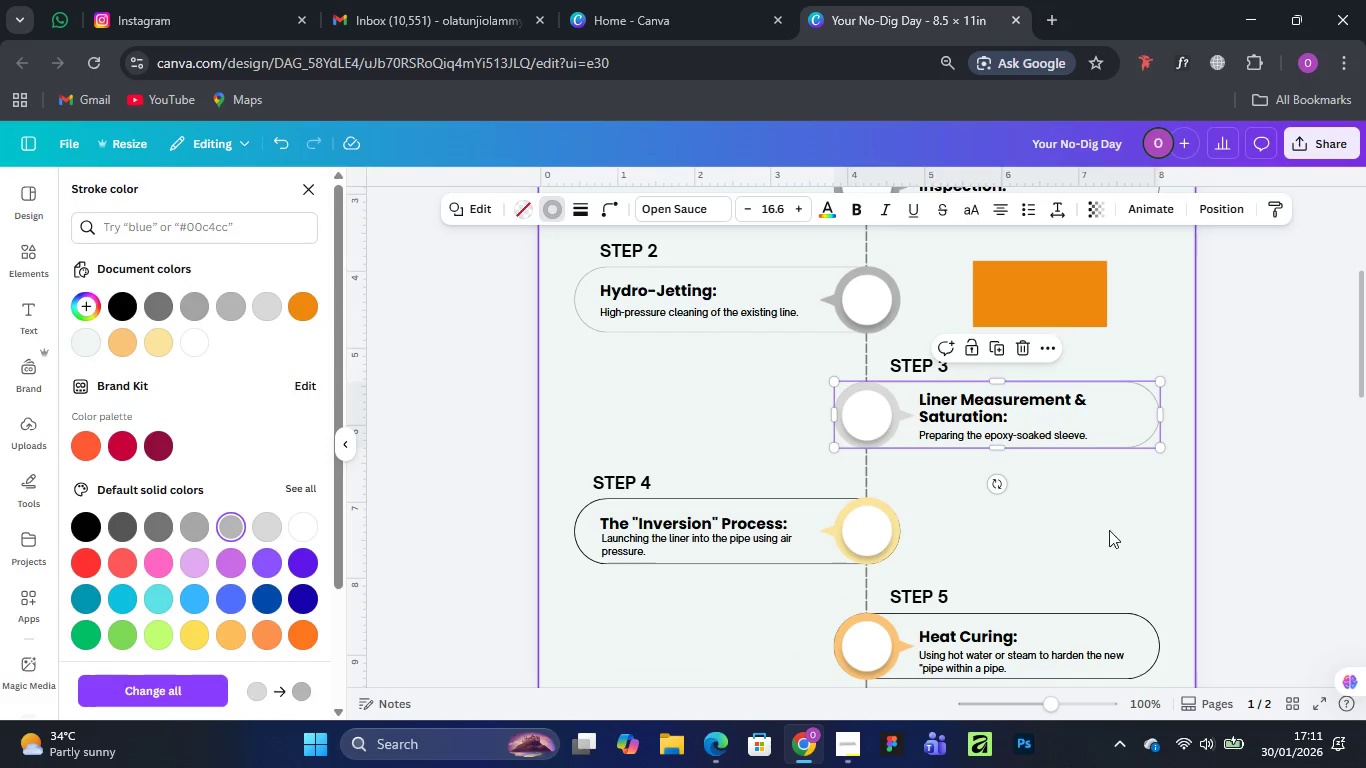 
left_click([1124, 530])
 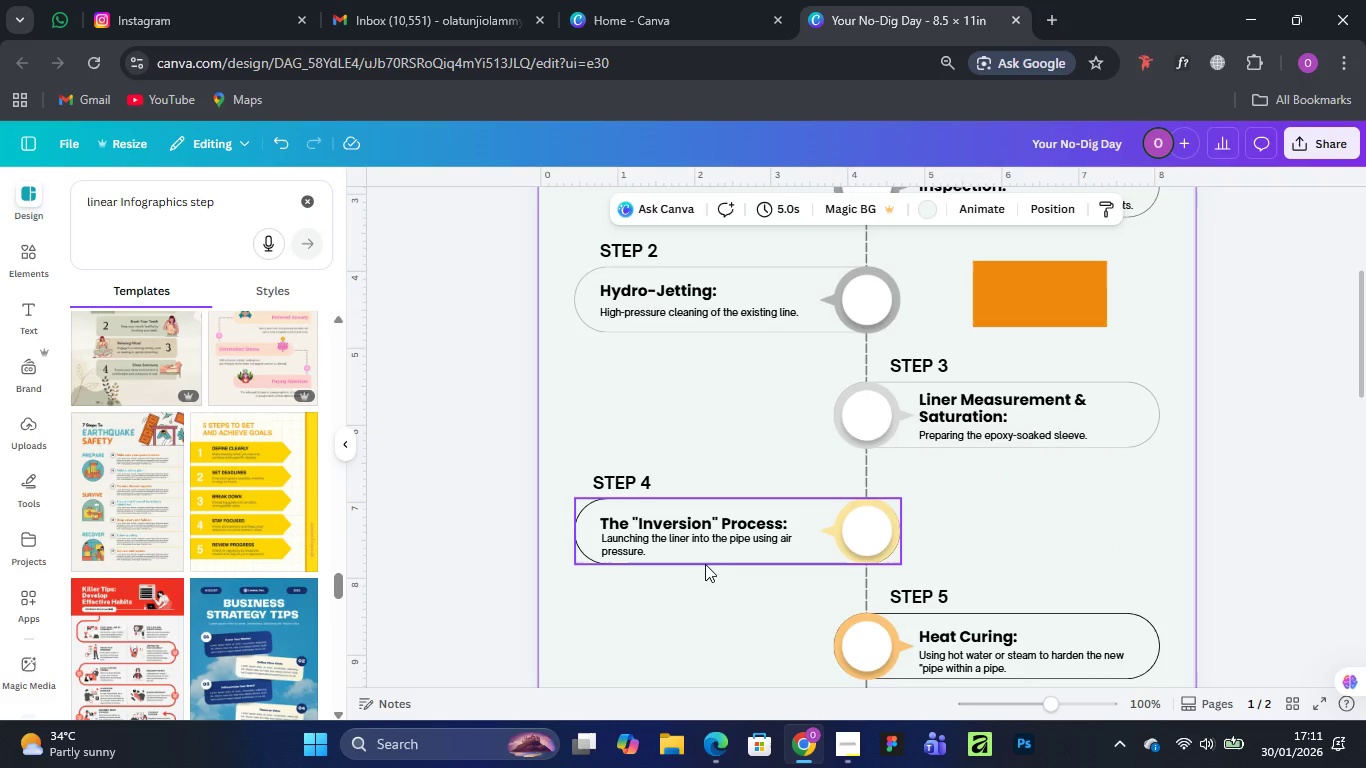 
left_click([704, 562])
 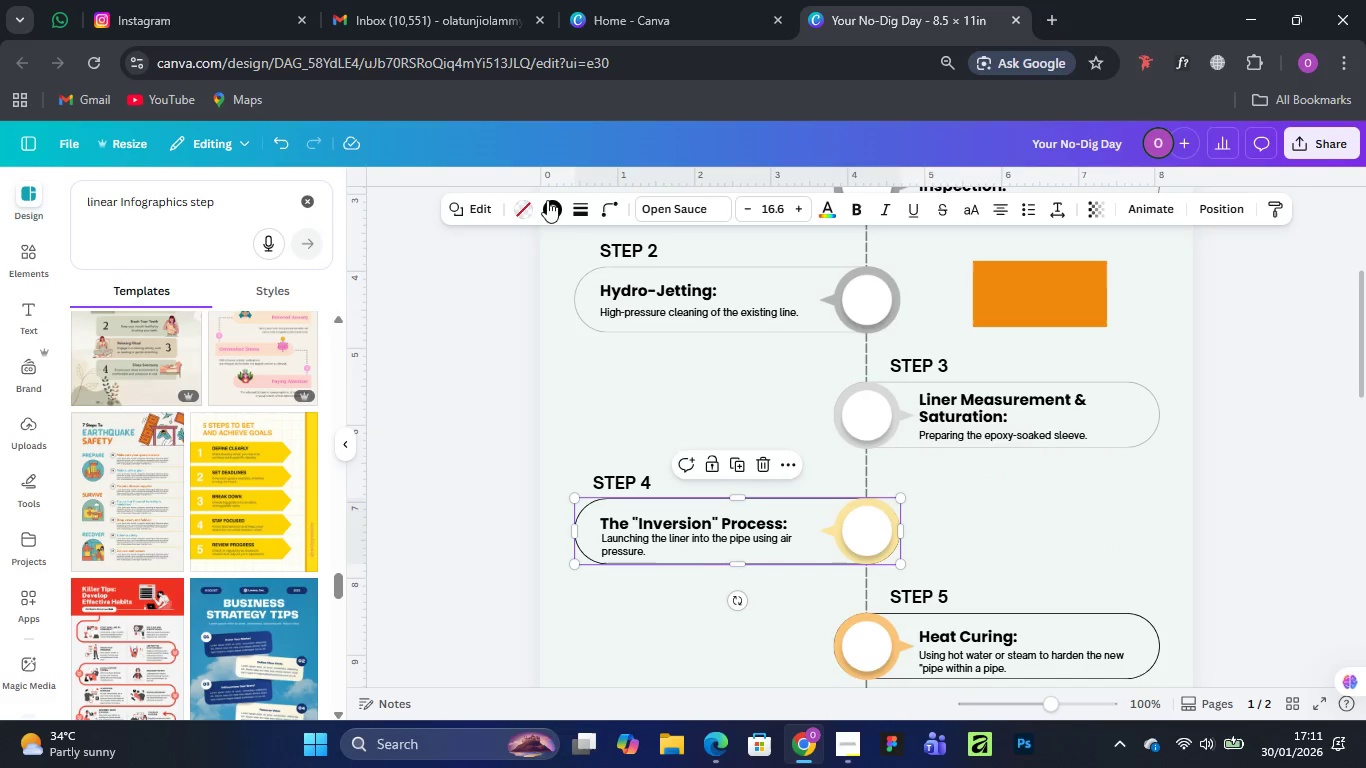 
left_click([551, 210])
 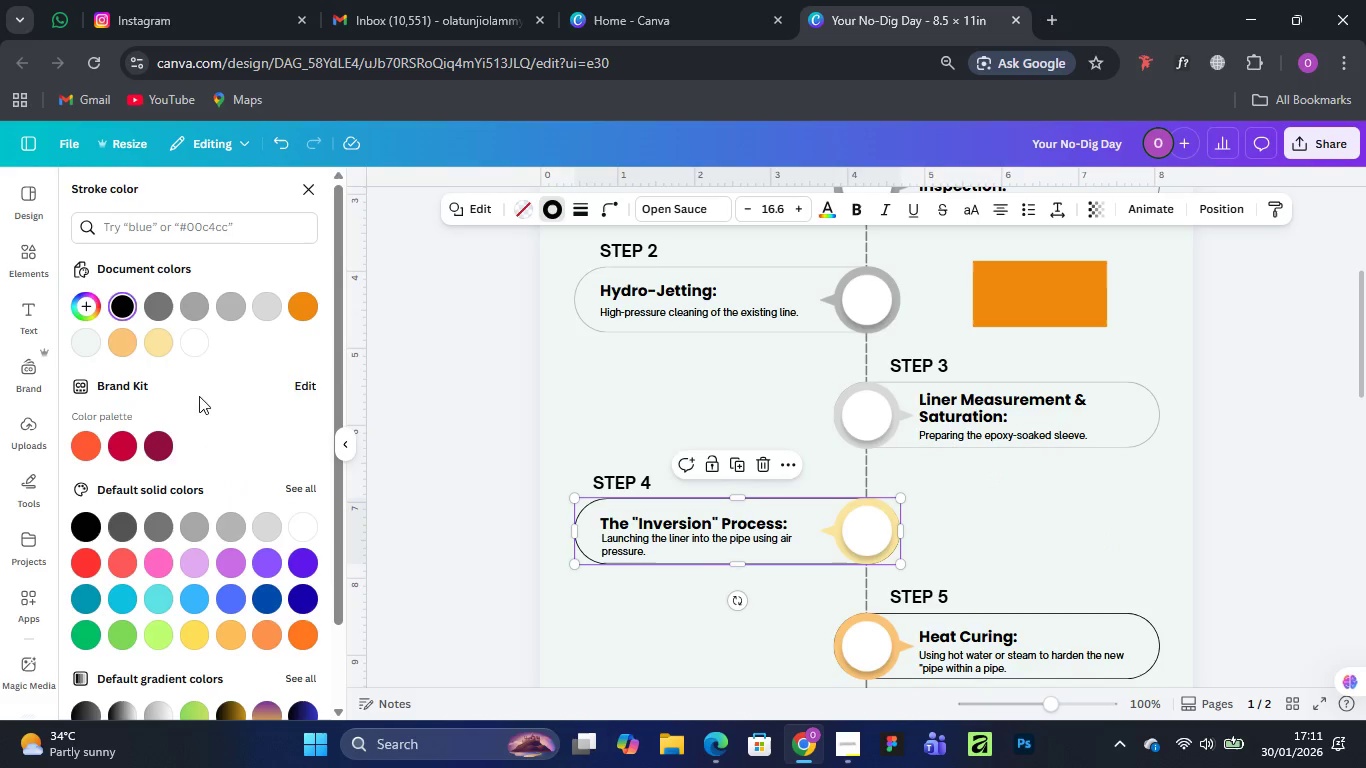 
mouse_move([148, 348])
 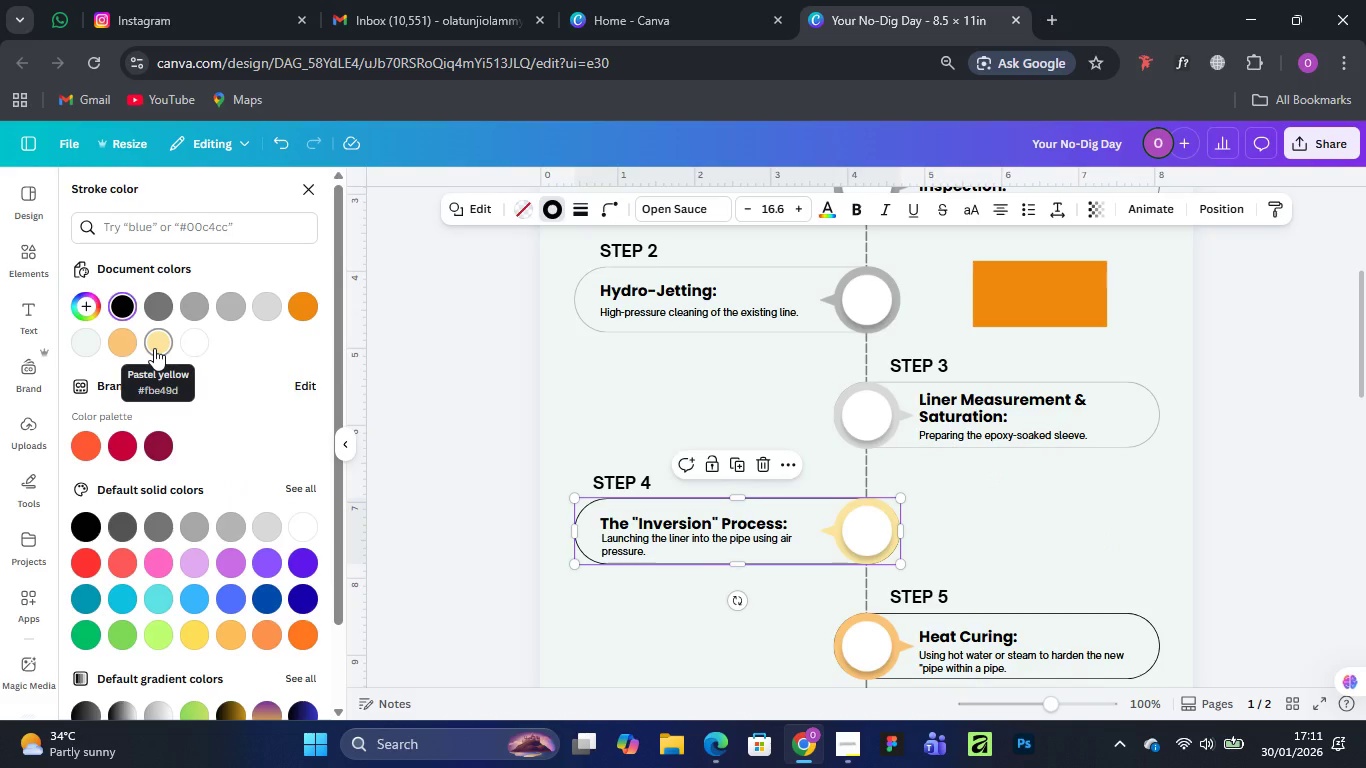 
left_click([154, 348])
 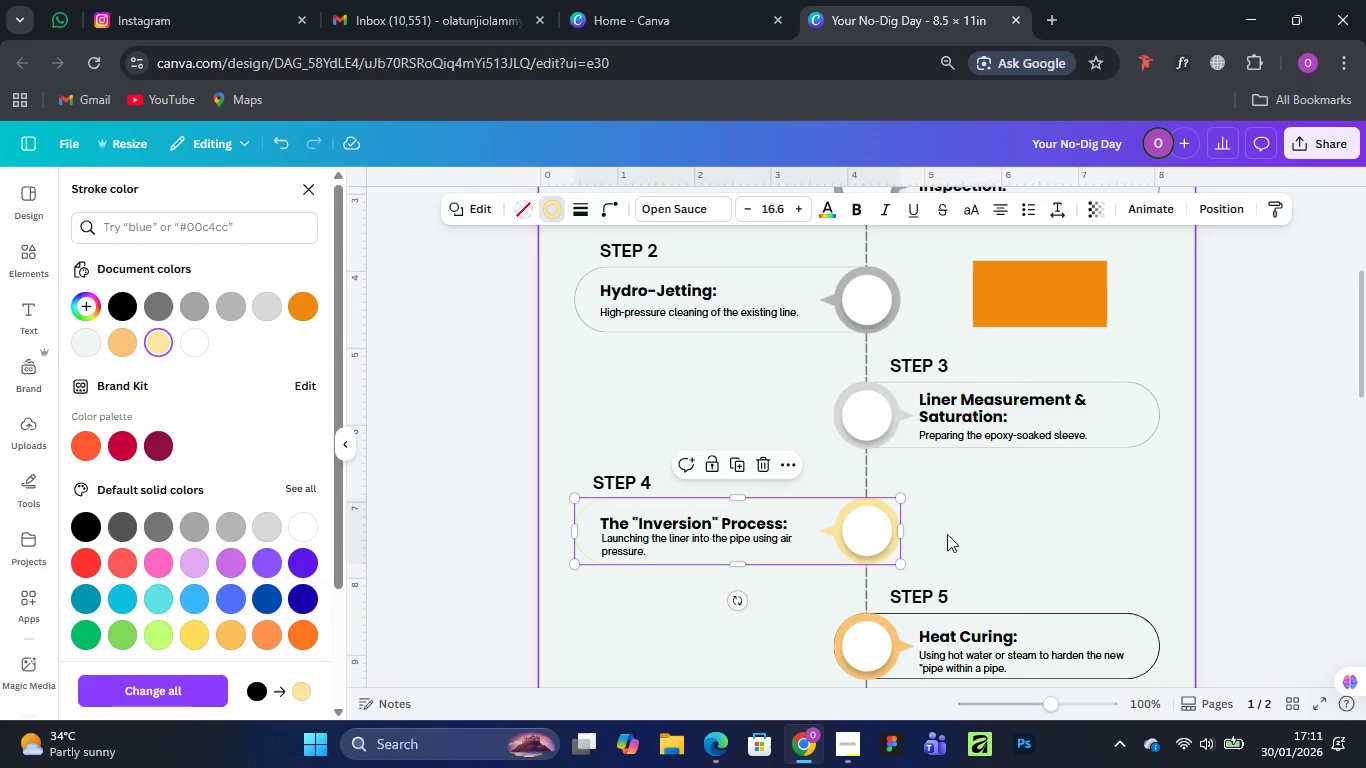 
left_click([1010, 506])
 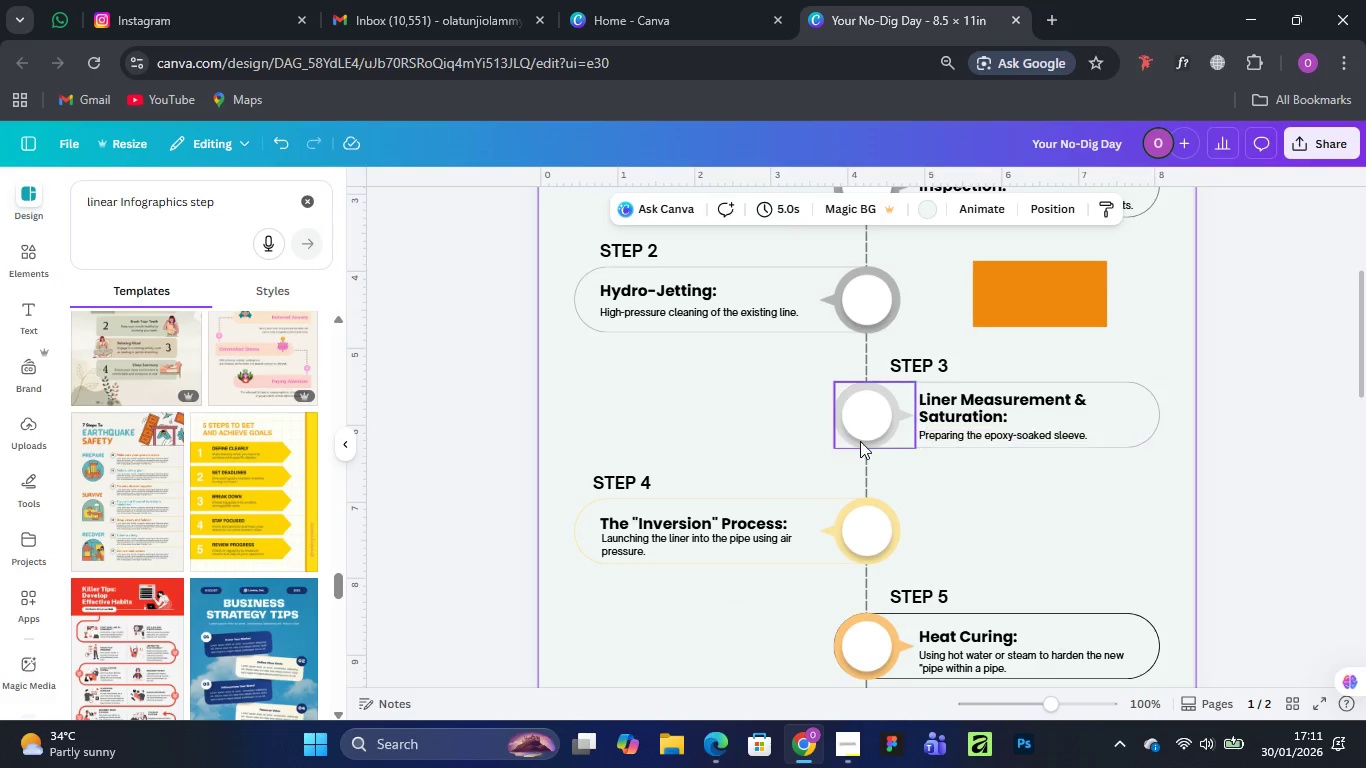 
scroll: coordinate [860, 440], scroll_direction: down, amount: 3.0
 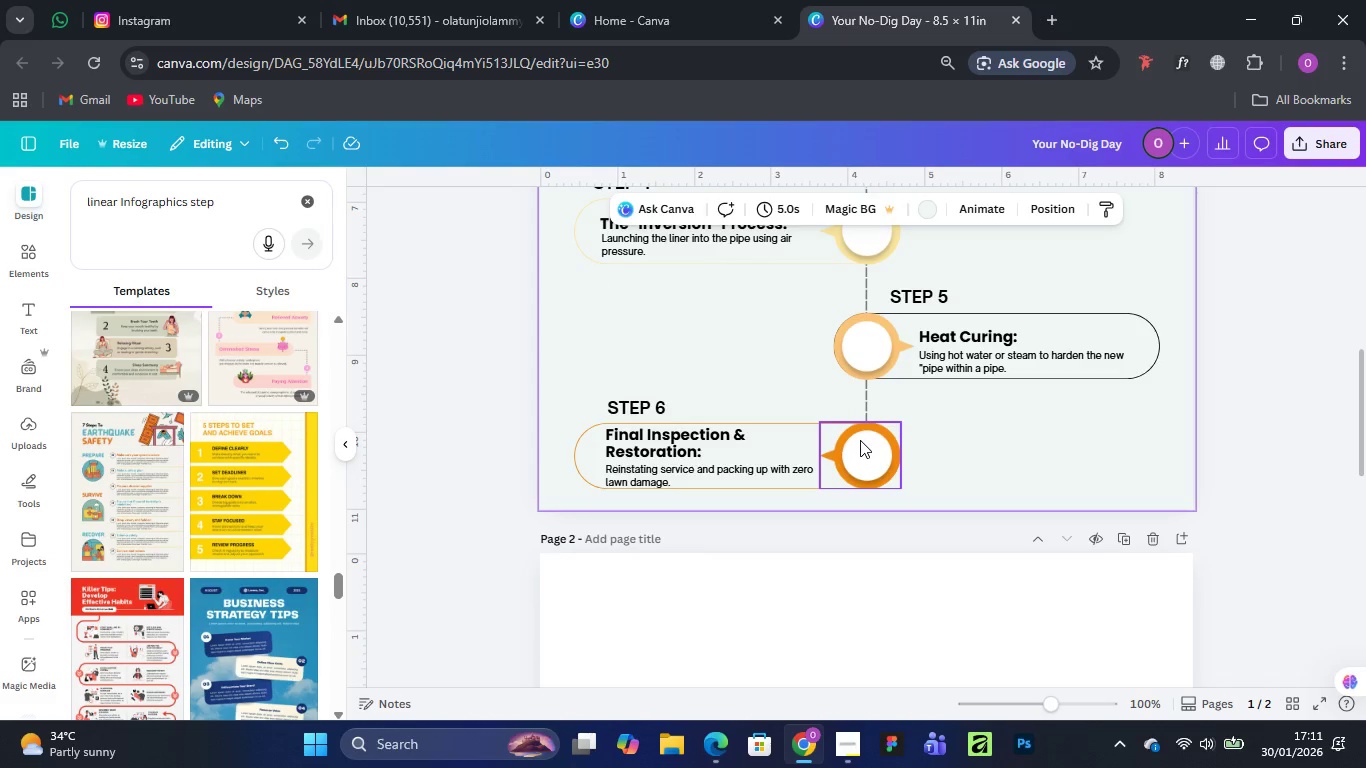 
scroll: coordinate [860, 440], scroll_direction: up, amount: 5.0
 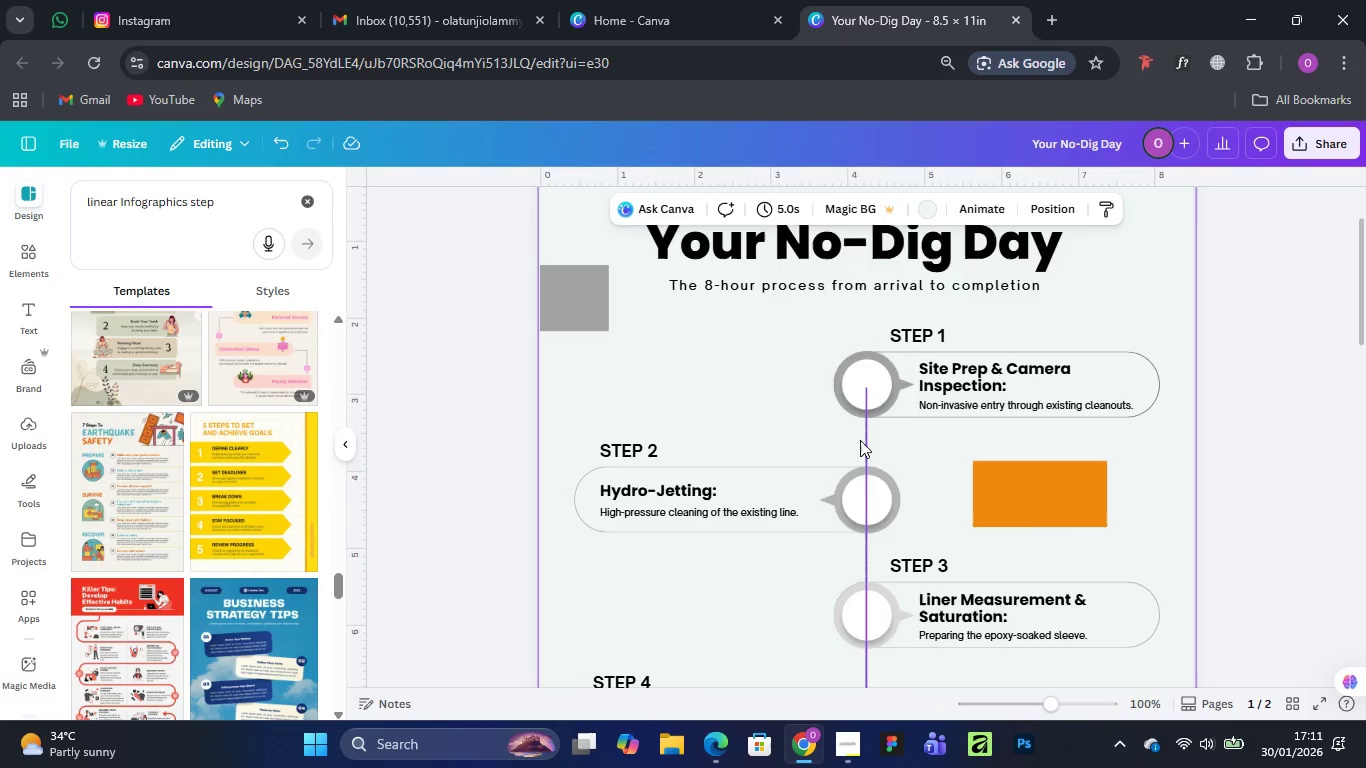 
scroll: coordinate [860, 440], scroll_direction: down, amount: 2.0
 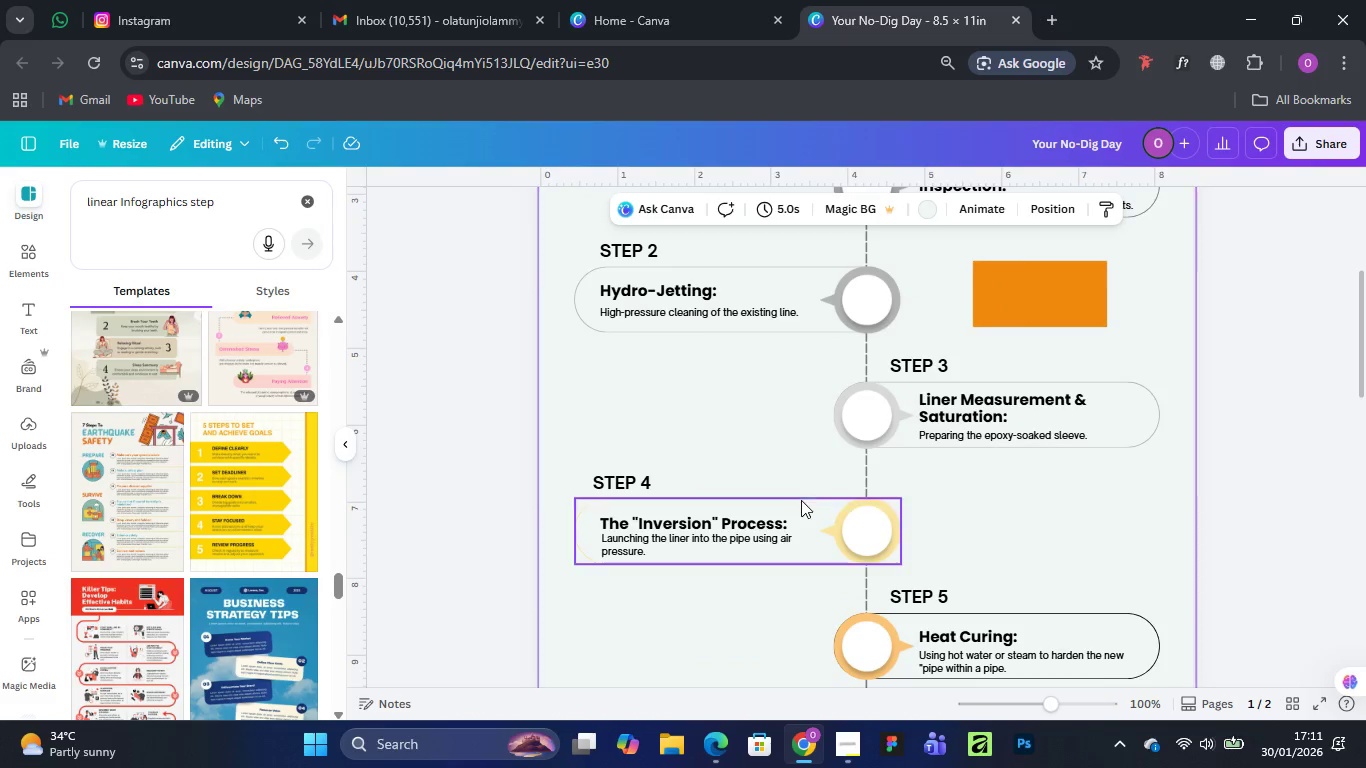 
left_click([801, 501])
 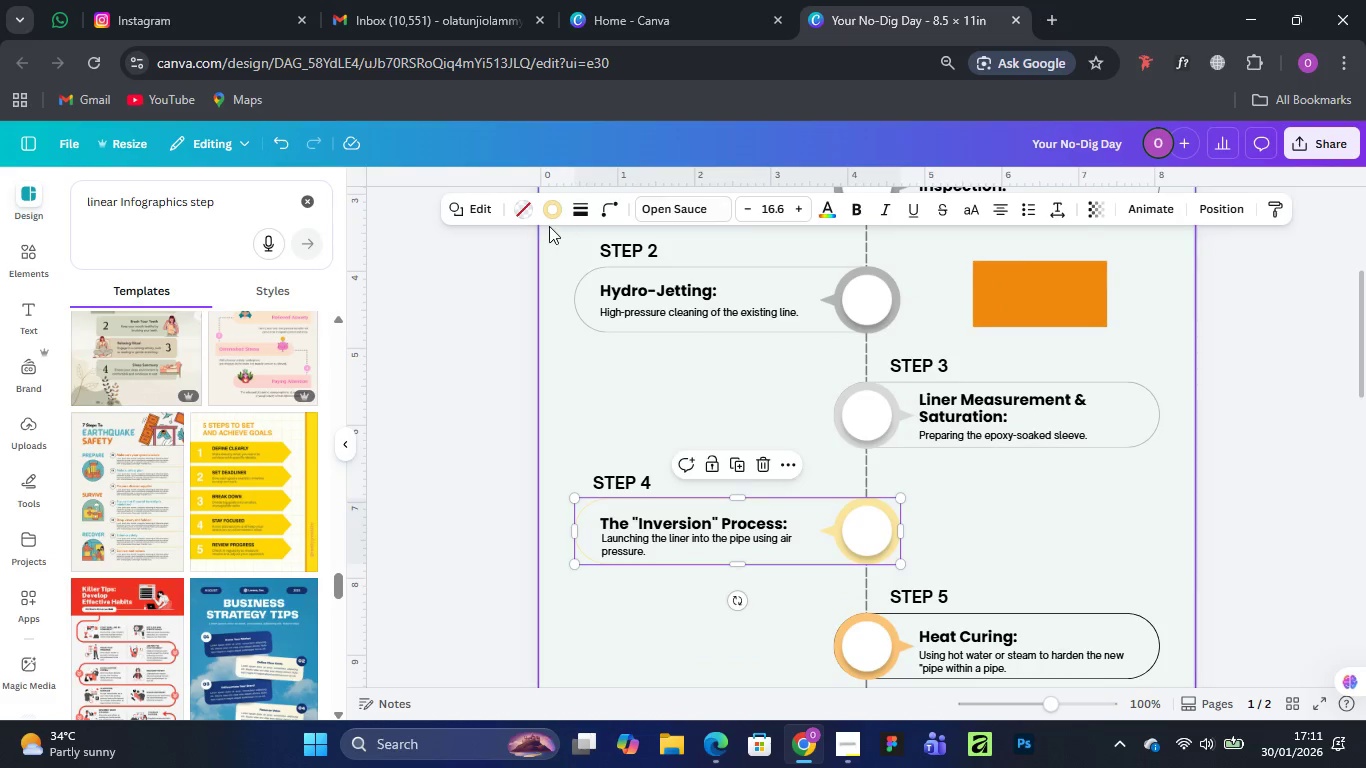 
left_click([553, 207])
 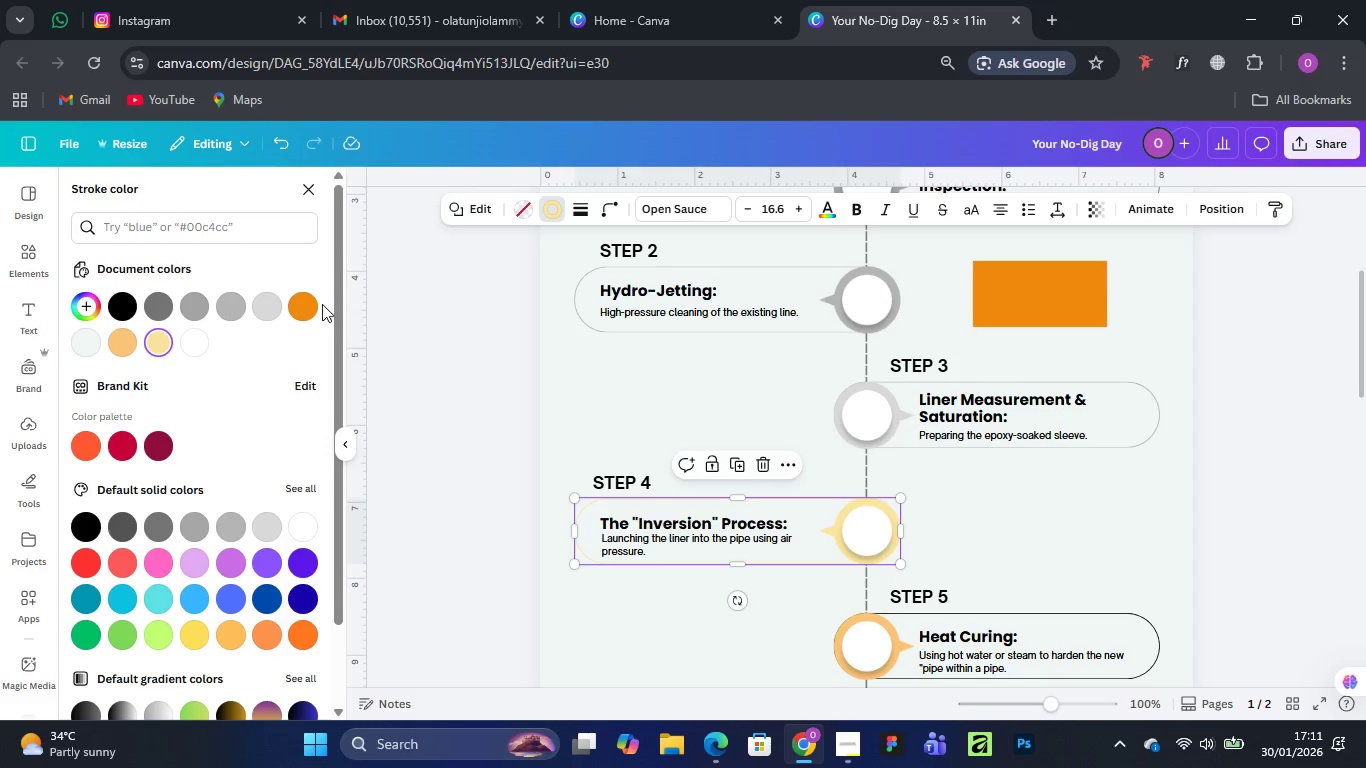 
left_click([307, 305])
 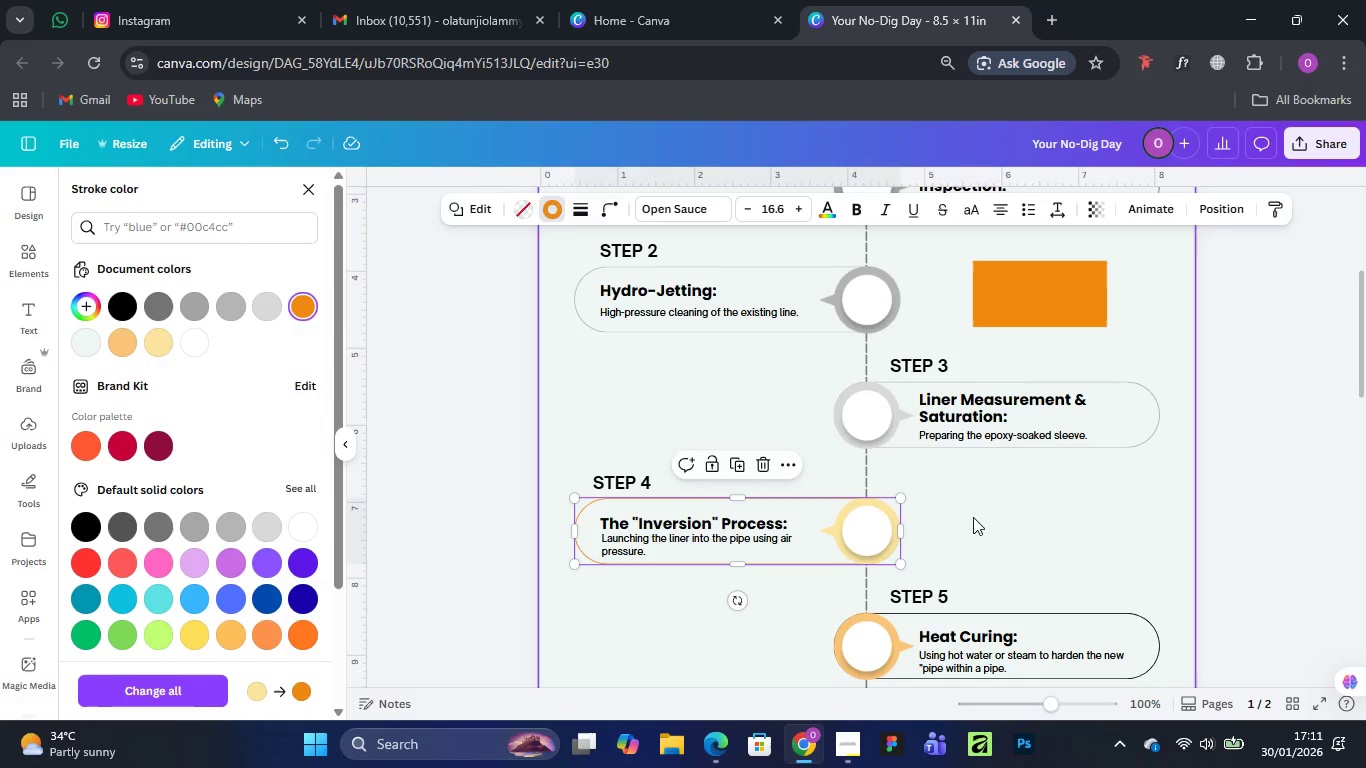 
left_click([1001, 508])
 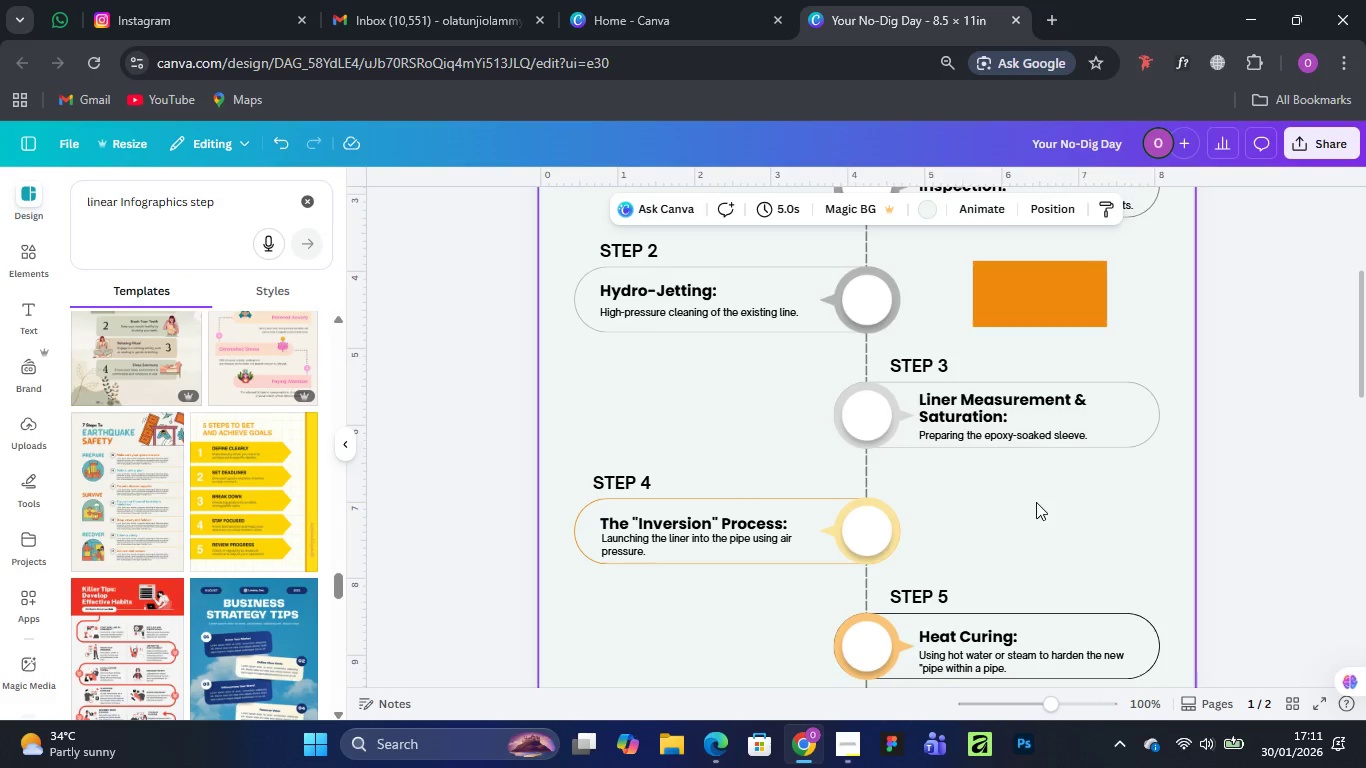 
scroll: coordinate [1036, 502], scroll_direction: down, amount: 1.0
 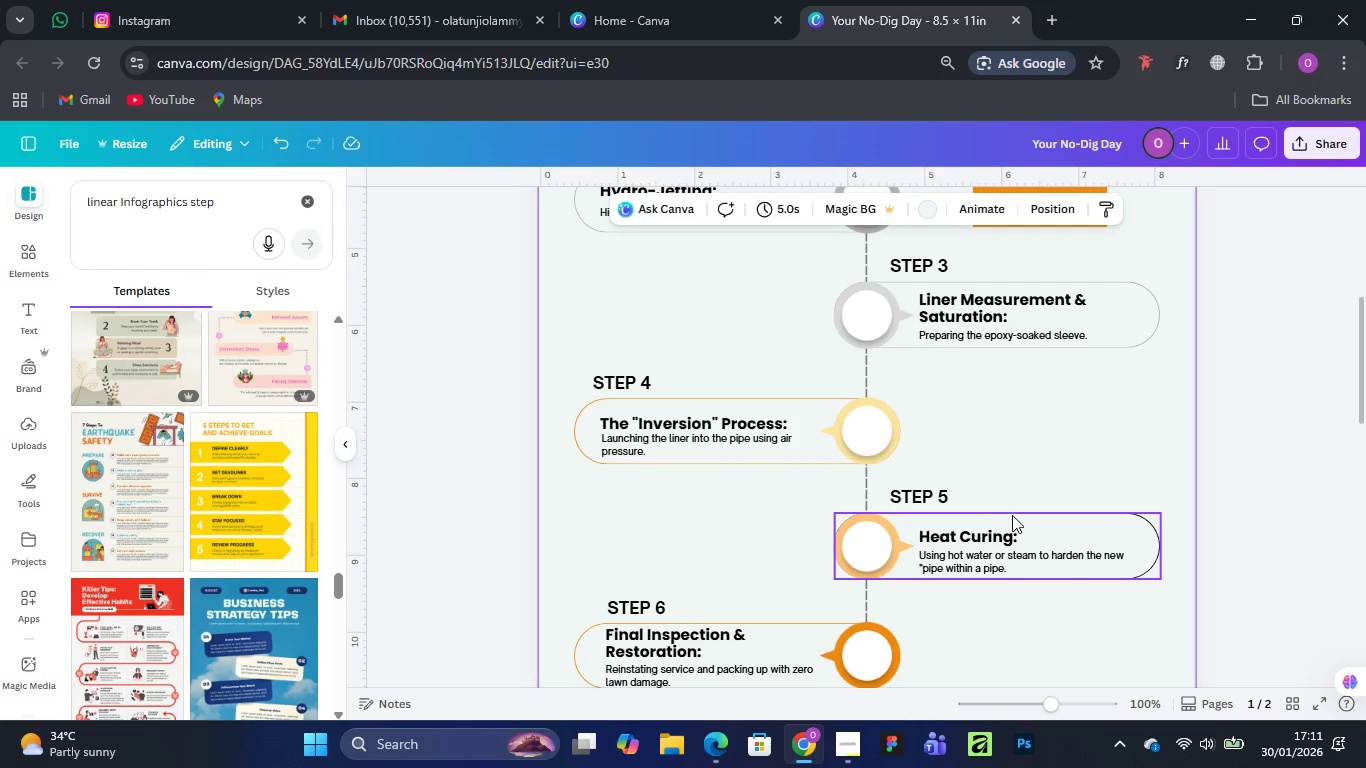 
left_click([1012, 514])
 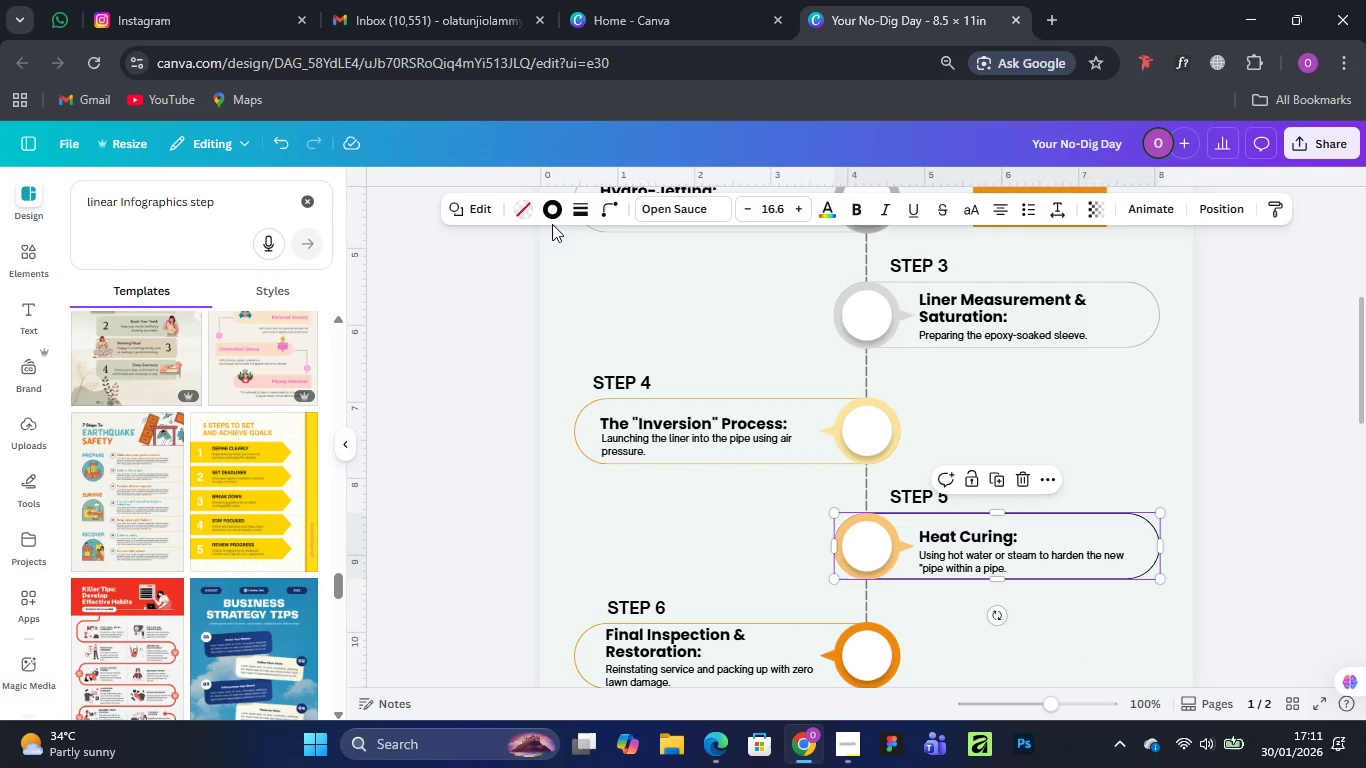 
left_click([547, 209])
 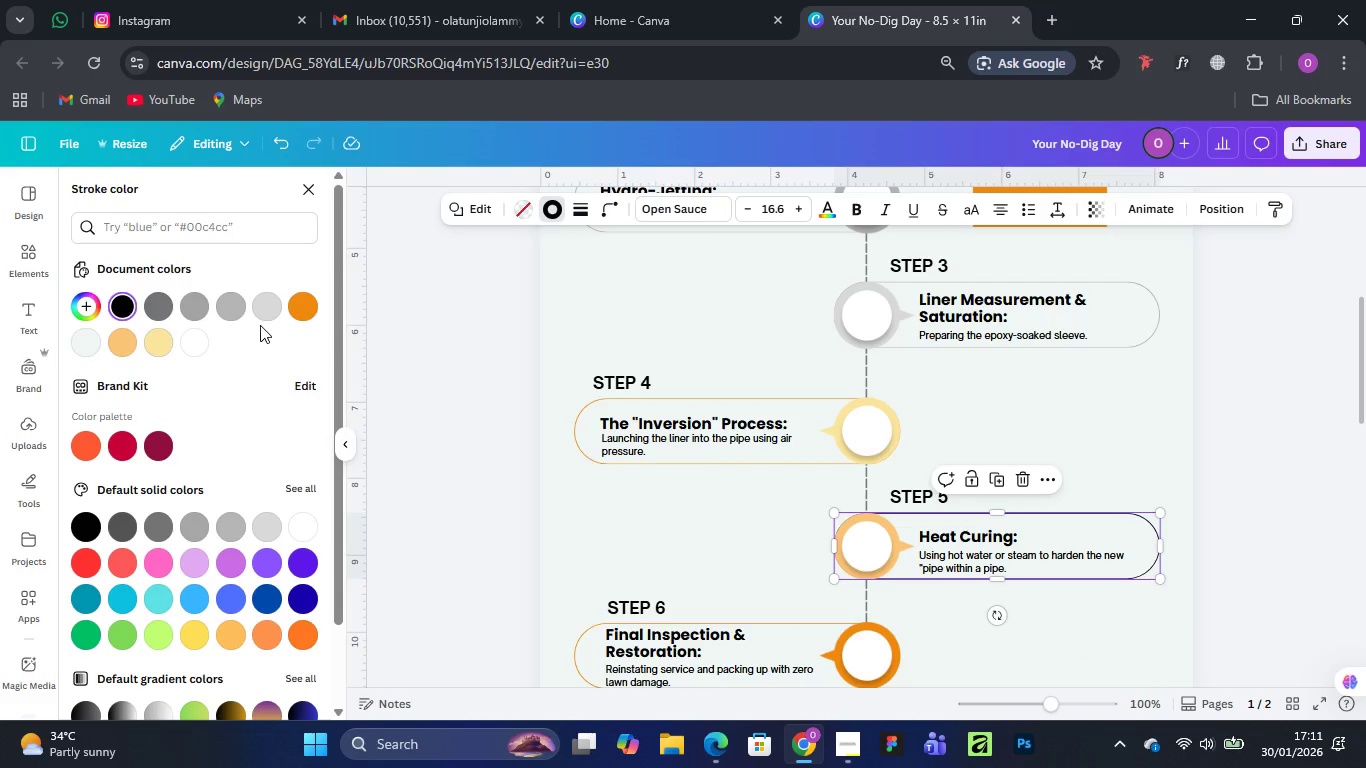 
left_click([303, 307])
 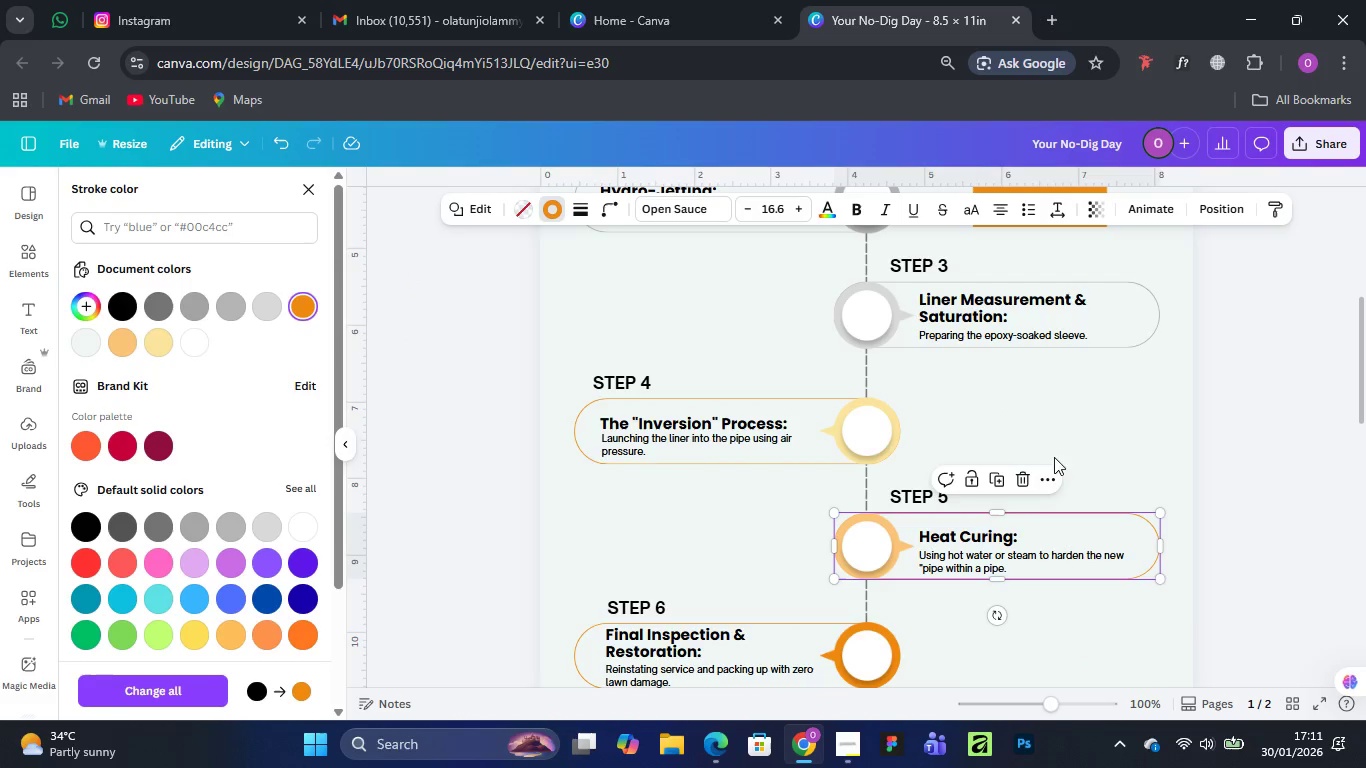 
left_click([1074, 414])
 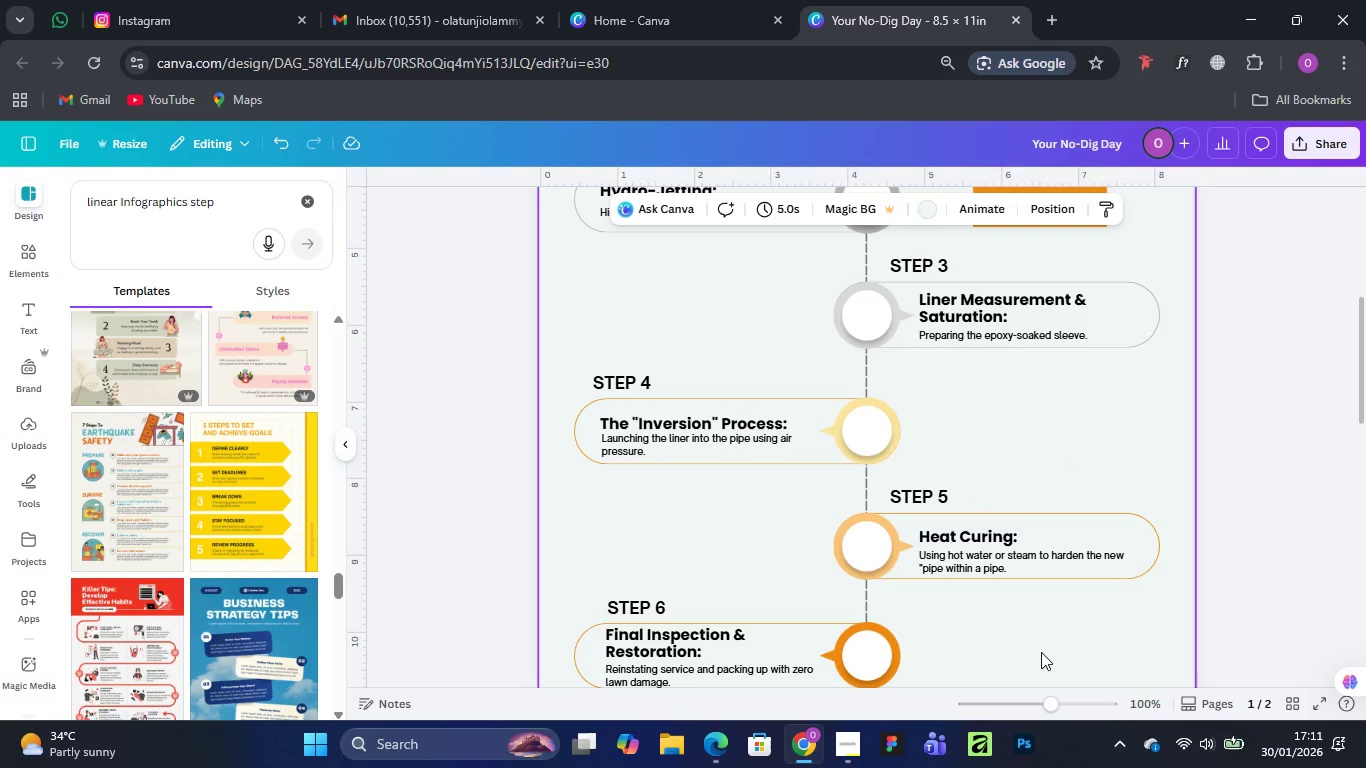 
left_click([1041, 652])
 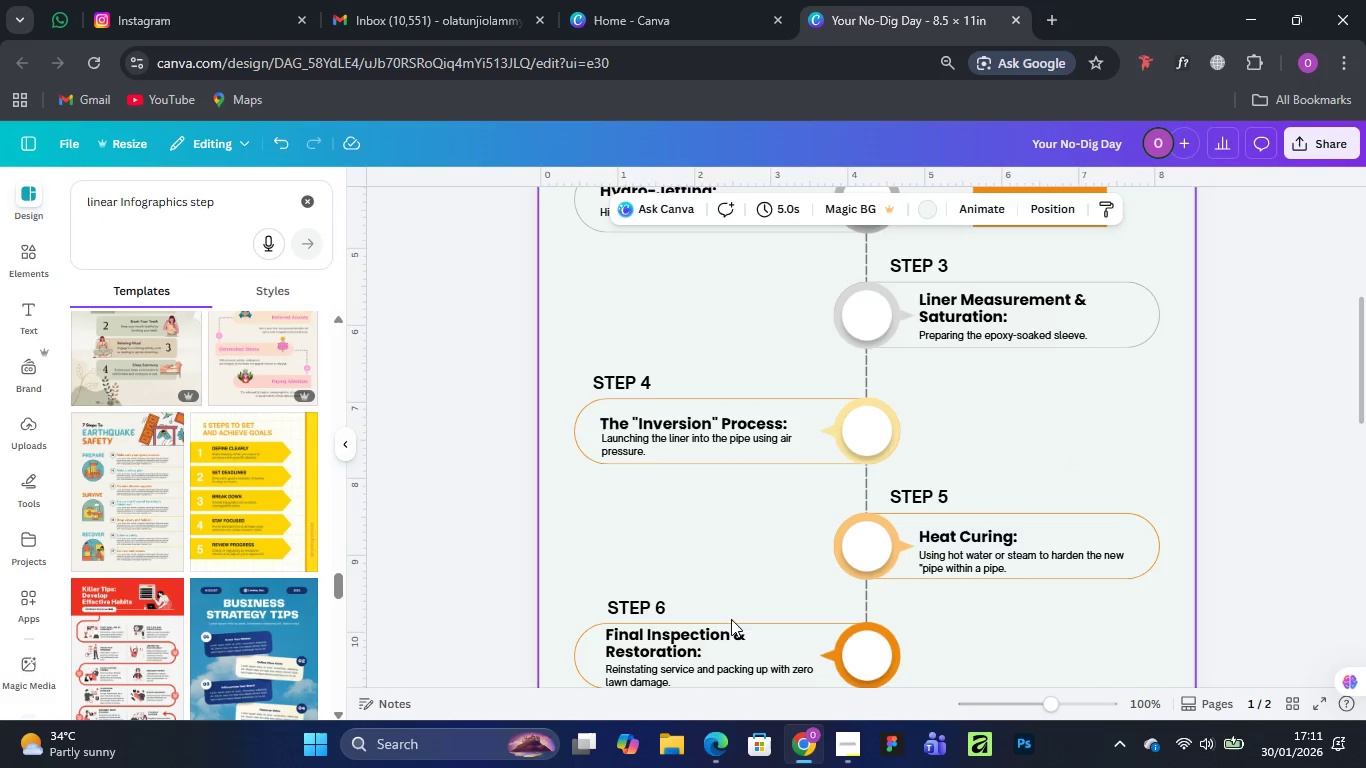 
scroll: coordinate [769, 582], scroll_direction: none, amount: 0.0
 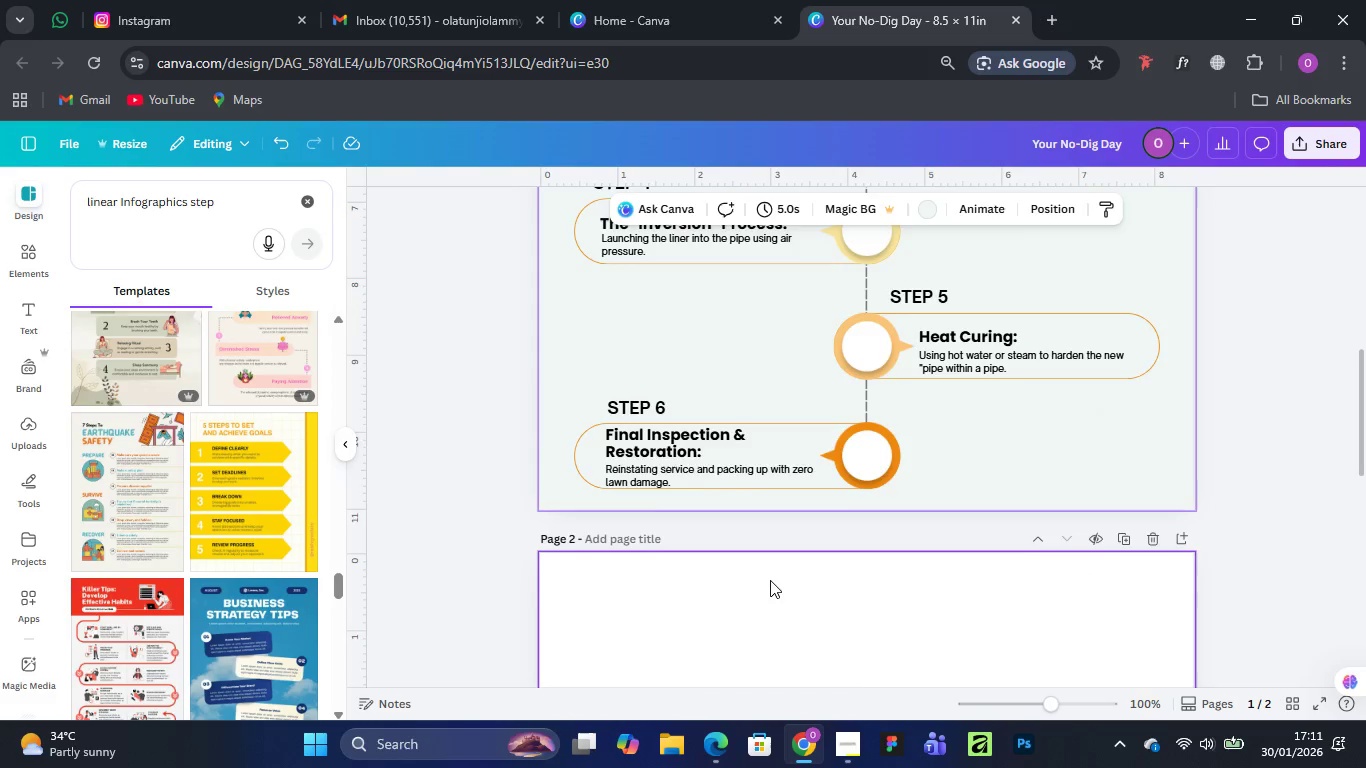 
scroll: coordinate [771, 580], scroll_direction: up, amount: 4.0
 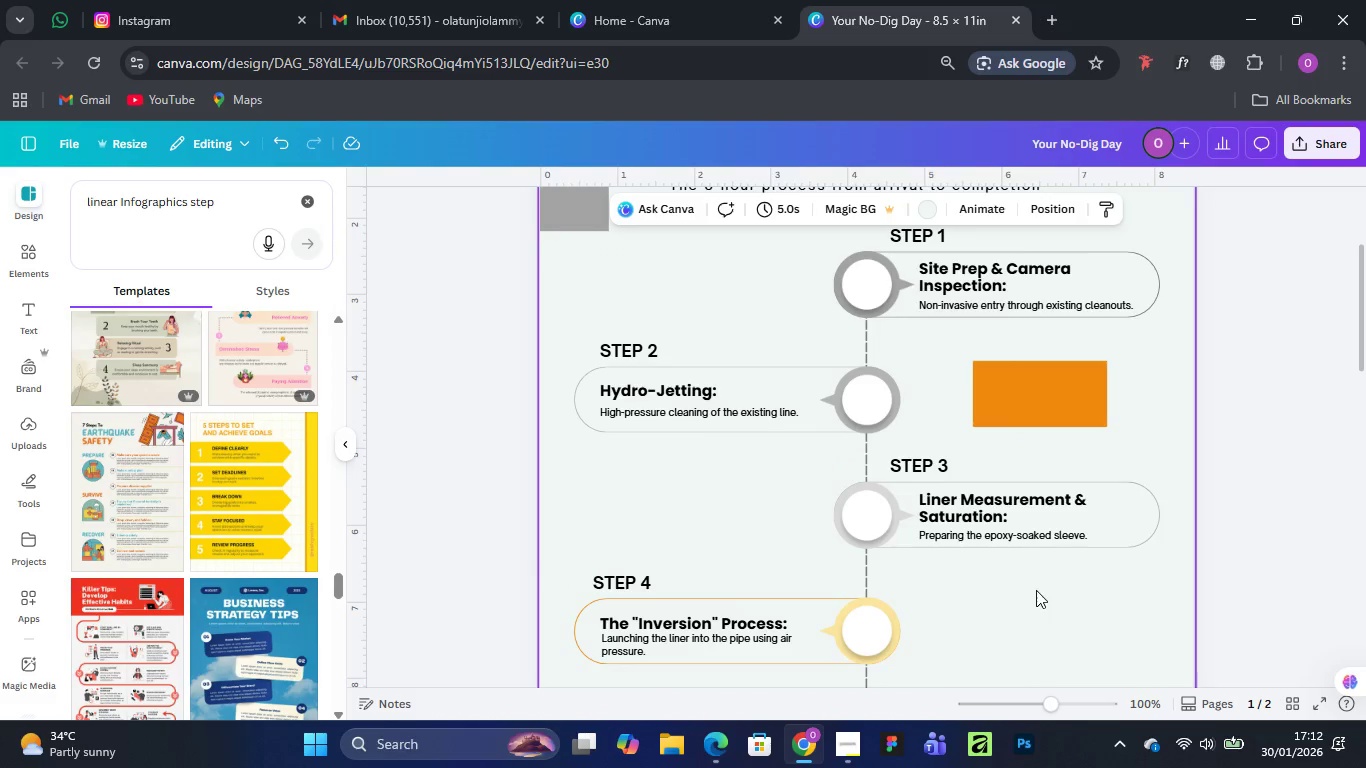 
scroll: coordinate [1038, 579], scroll_direction: down, amount: 1.0
 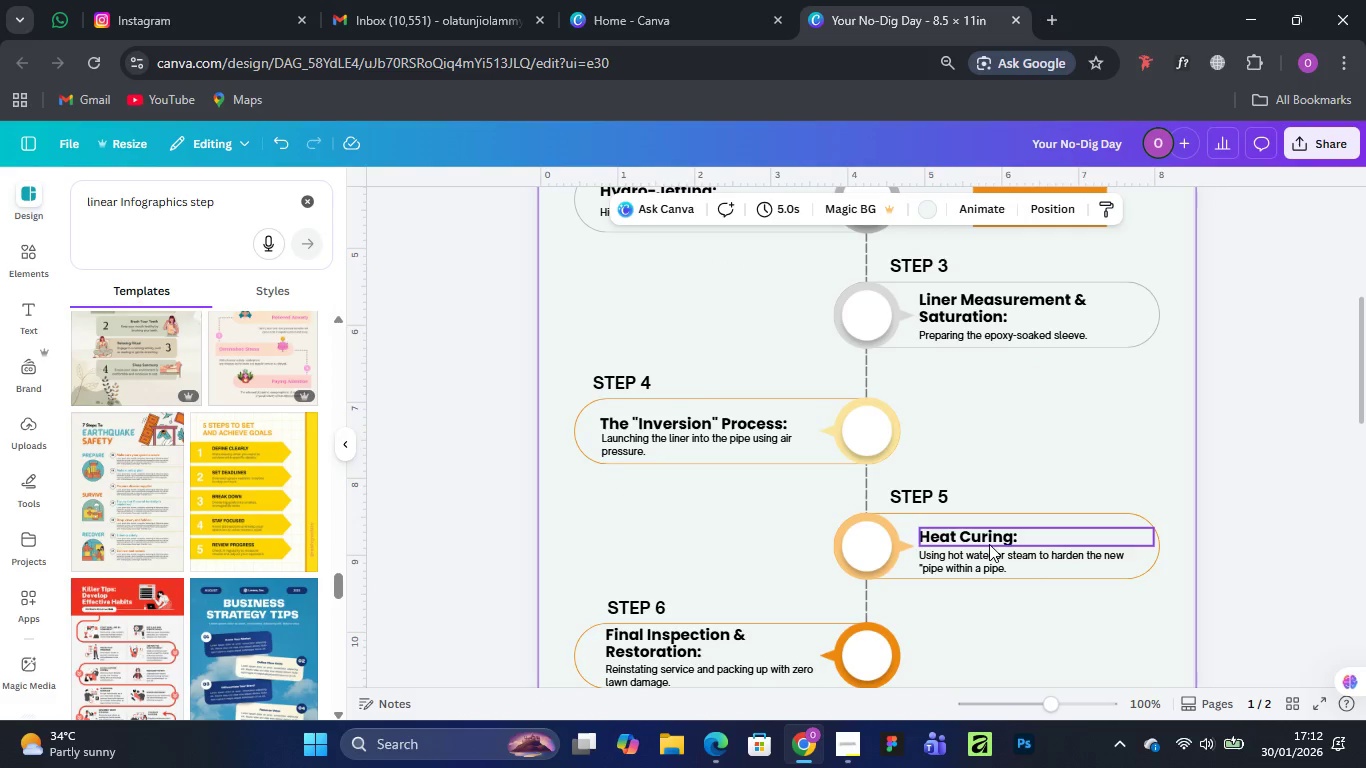 
left_click_drag(start_coordinate=[986, 535], to_coordinate=[984, 529])
 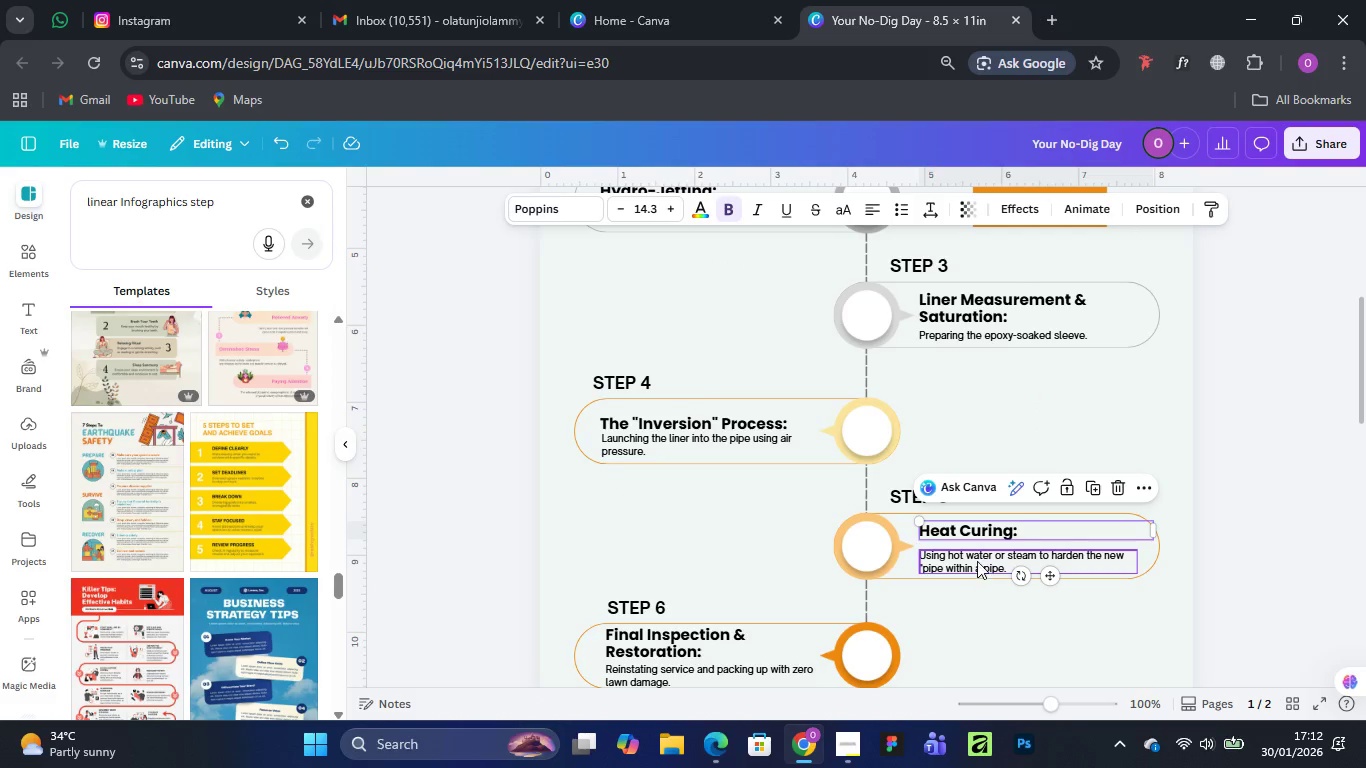 
left_click_drag(start_coordinate=[977, 561], to_coordinate=[977, 556])
 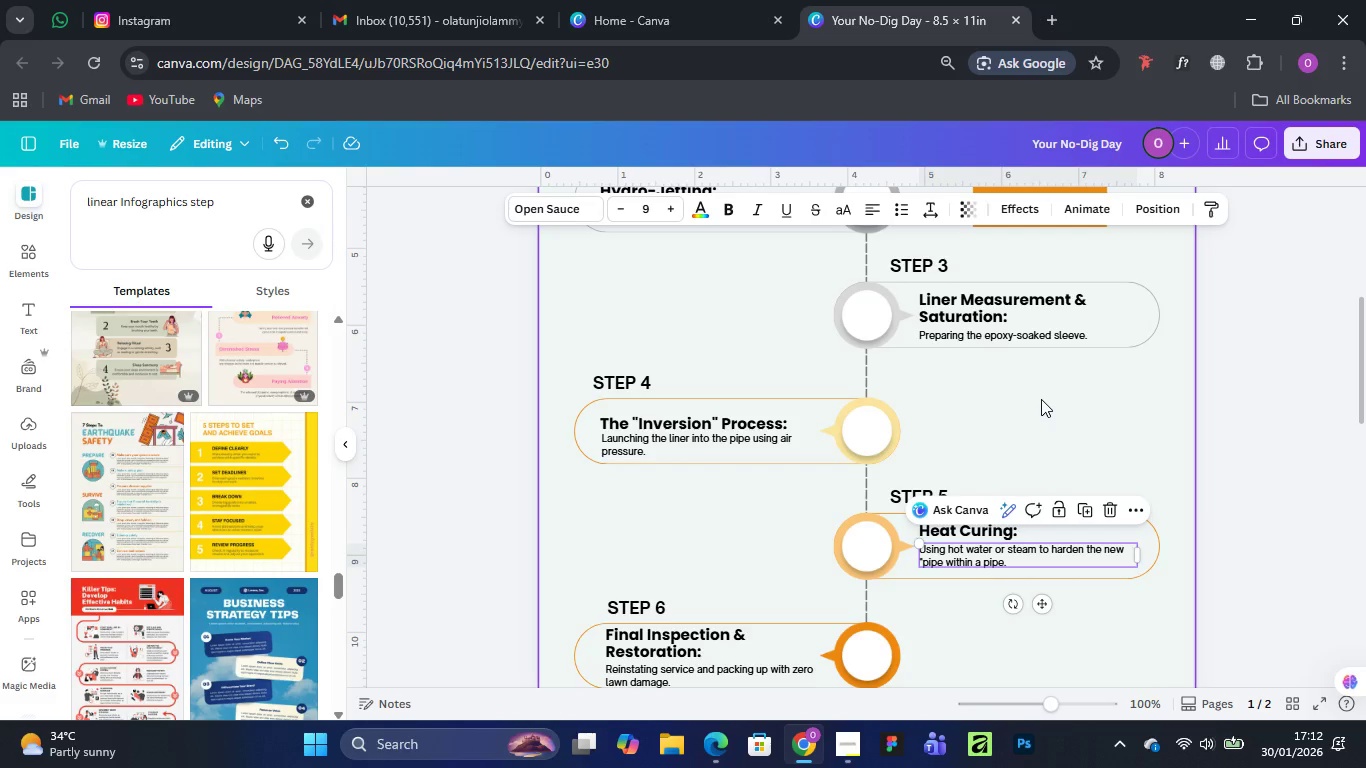 
left_click([1041, 399])
 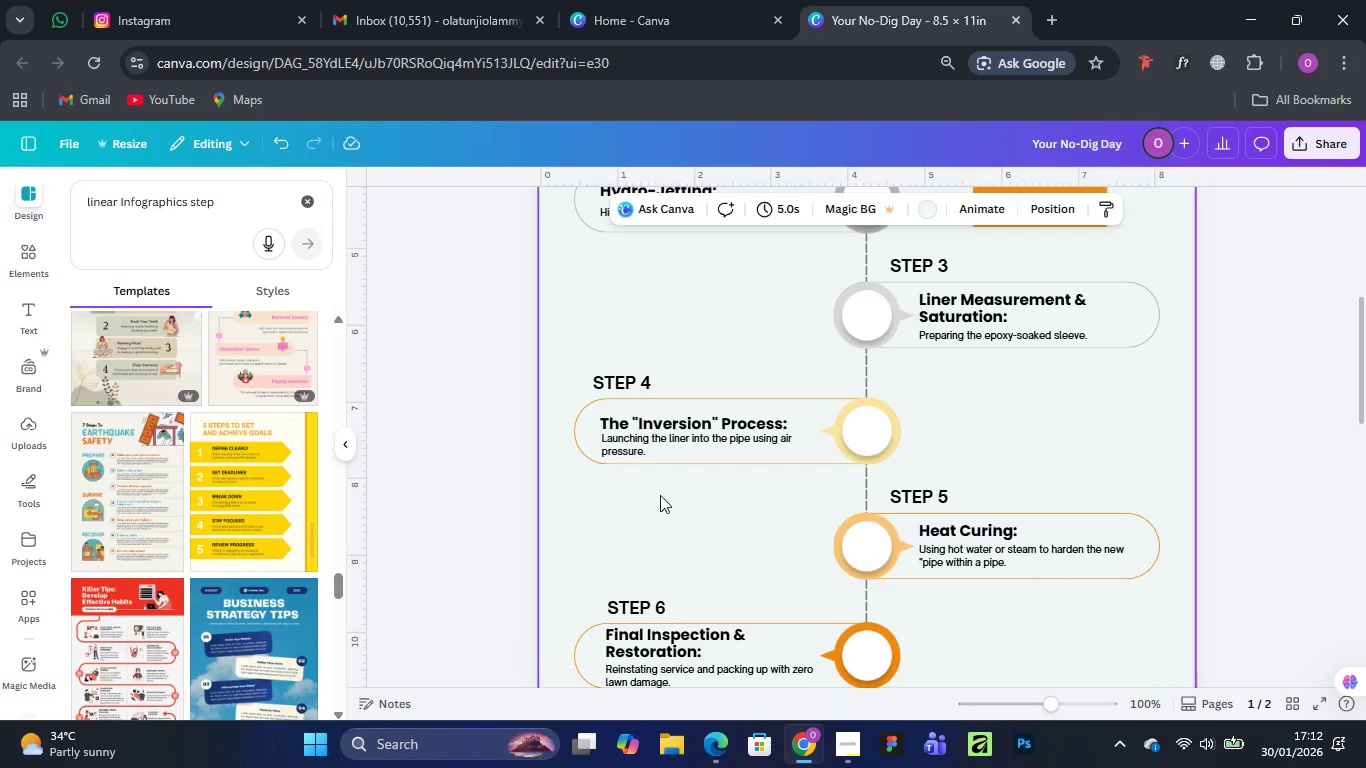 
scroll: coordinate [739, 493], scroll_direction: down, amount: 2.0
 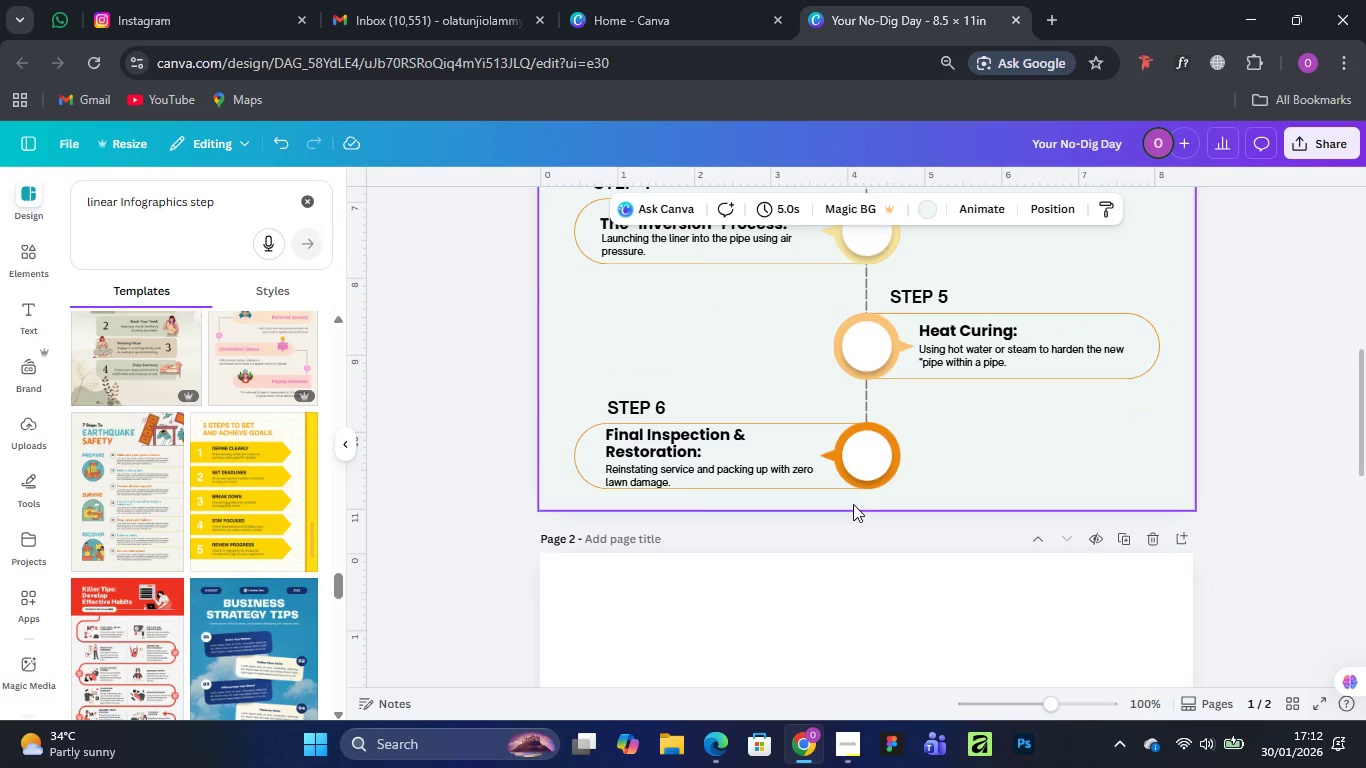 
key(Control+Minus)
 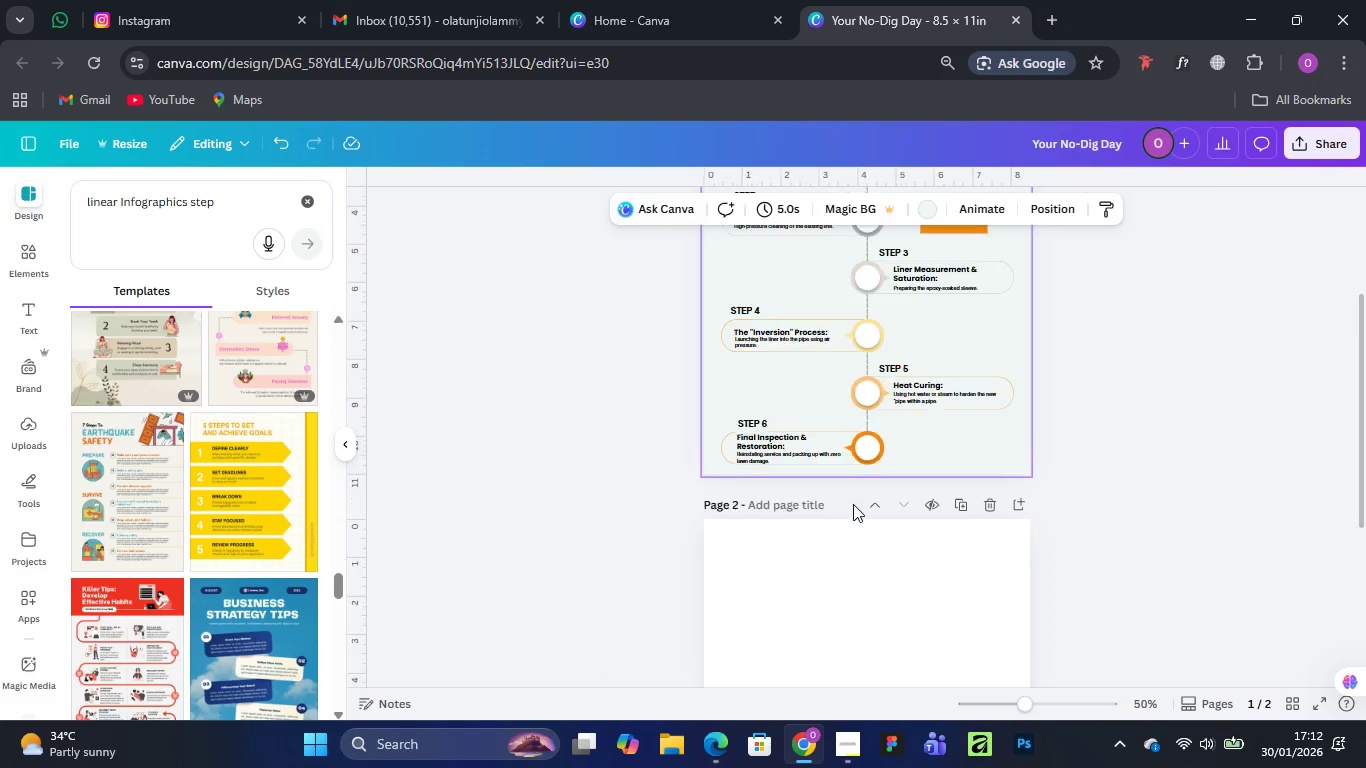 
key(Control+Minus)
 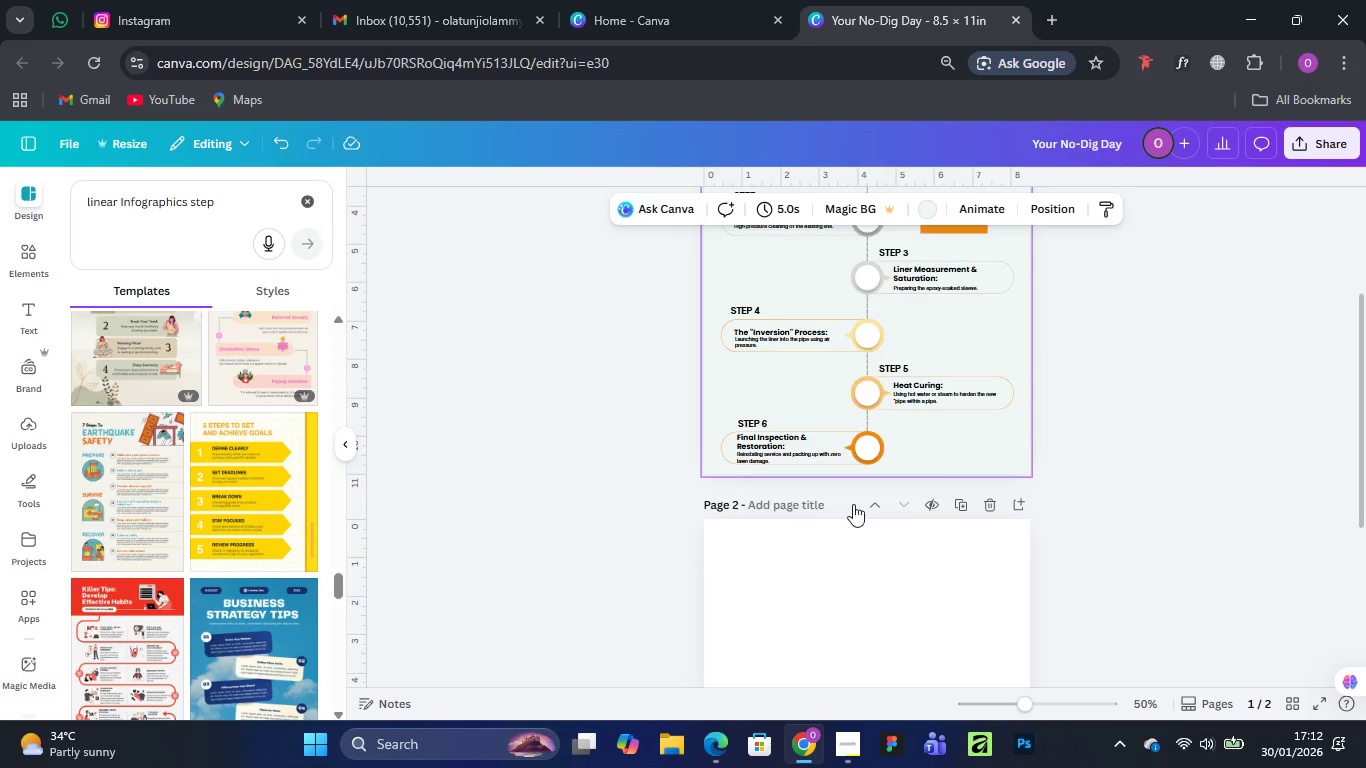 
key(Control+Minus)
 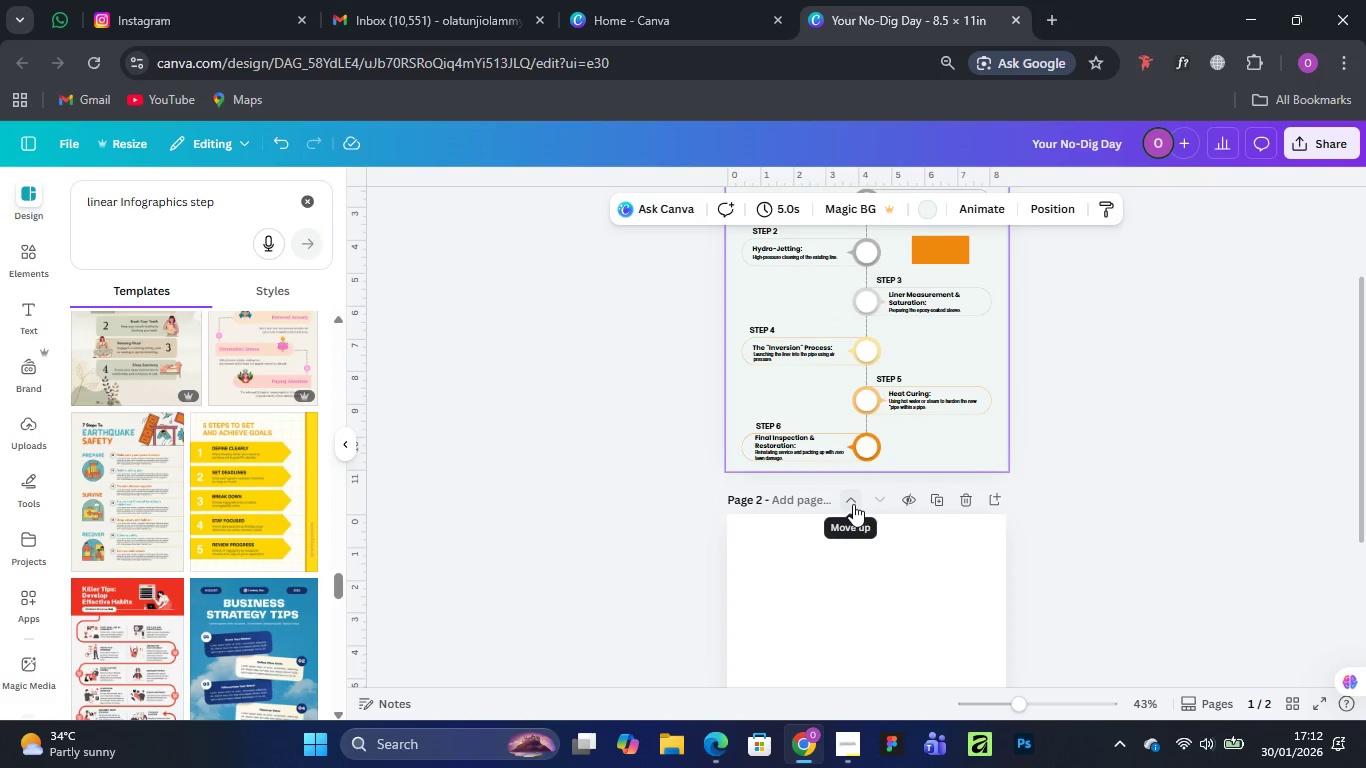 
key(Control+Minus)
 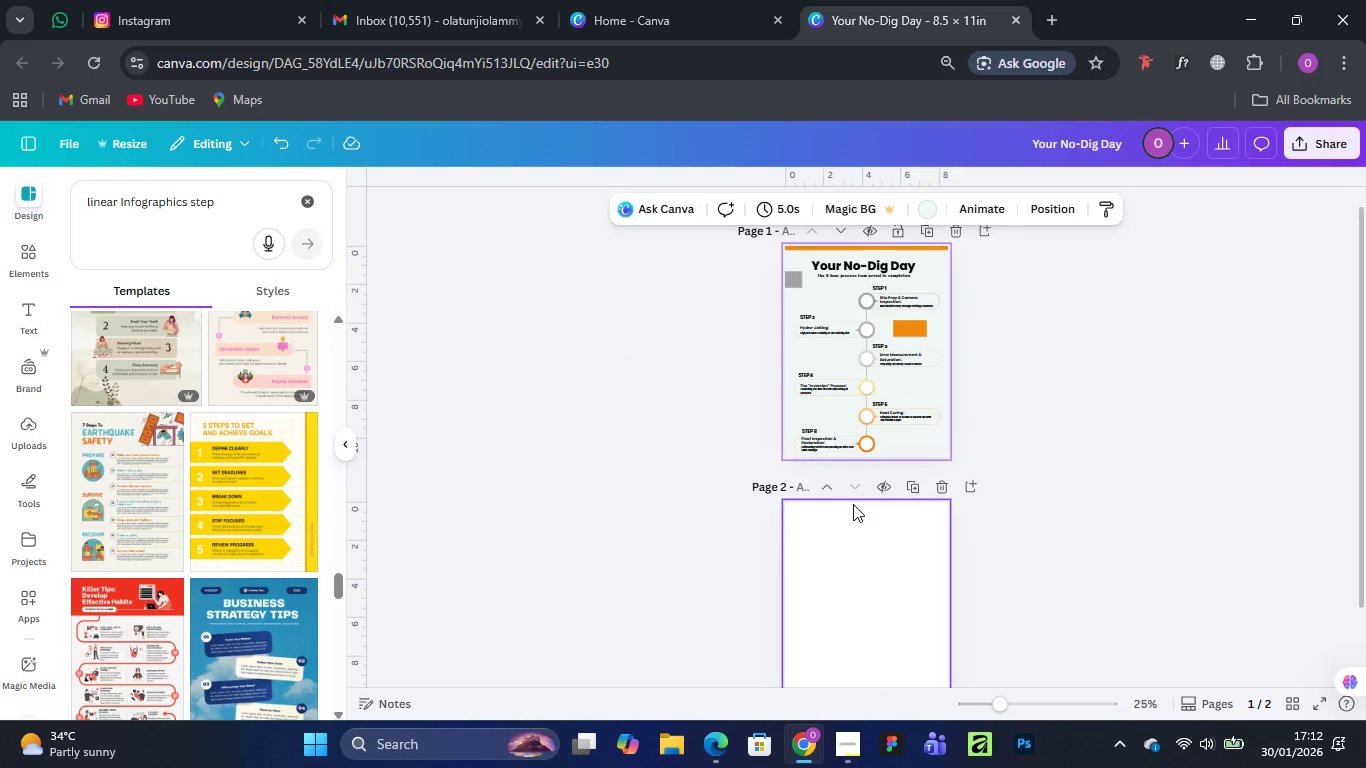 
key(Control+Equal)
 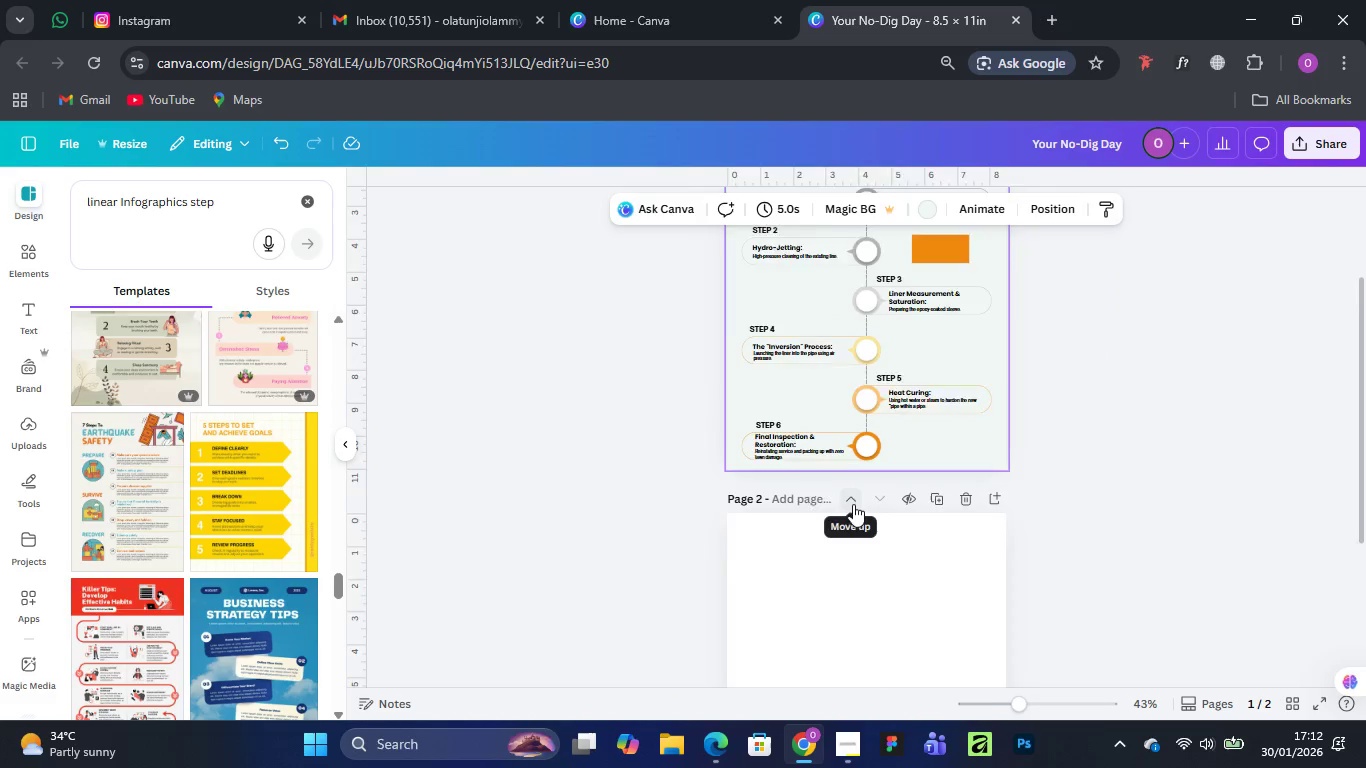 
key(Control+Equal)
 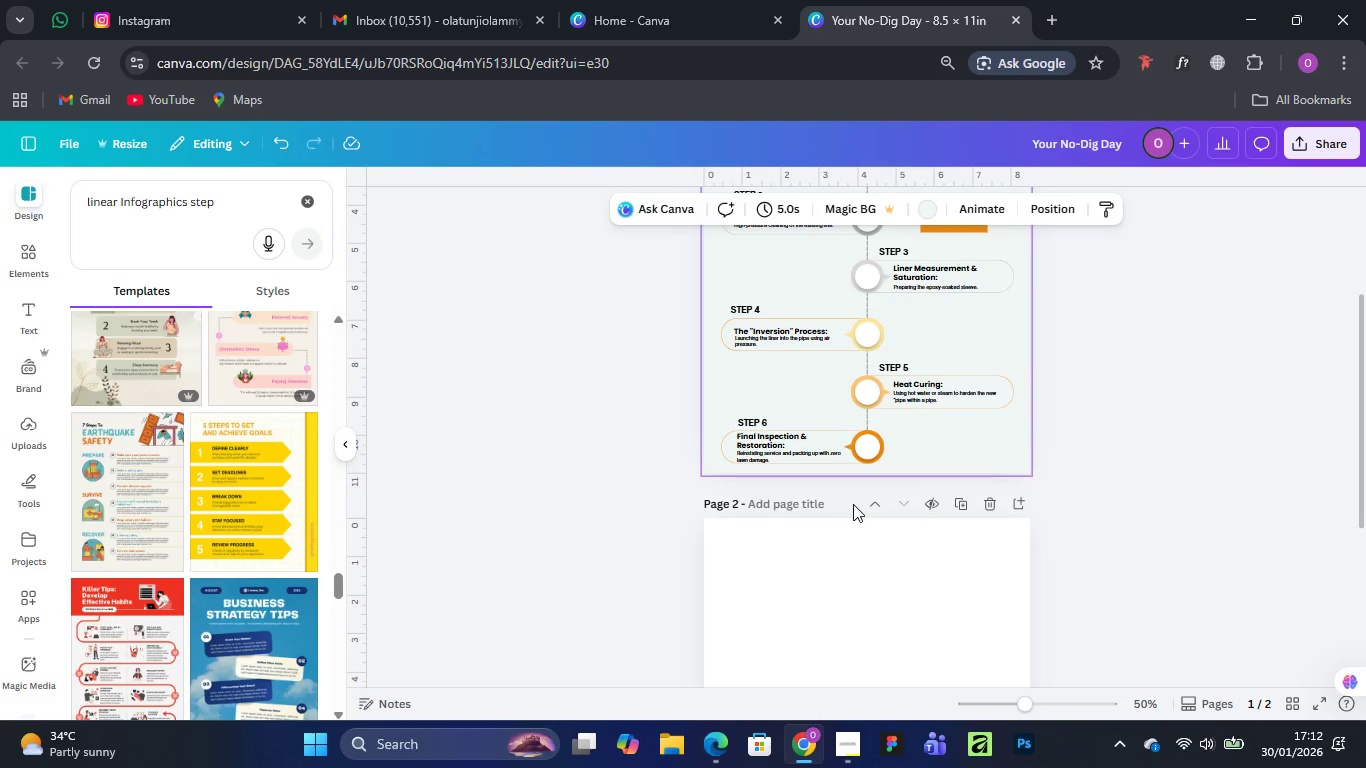 
key(Control+Z)
 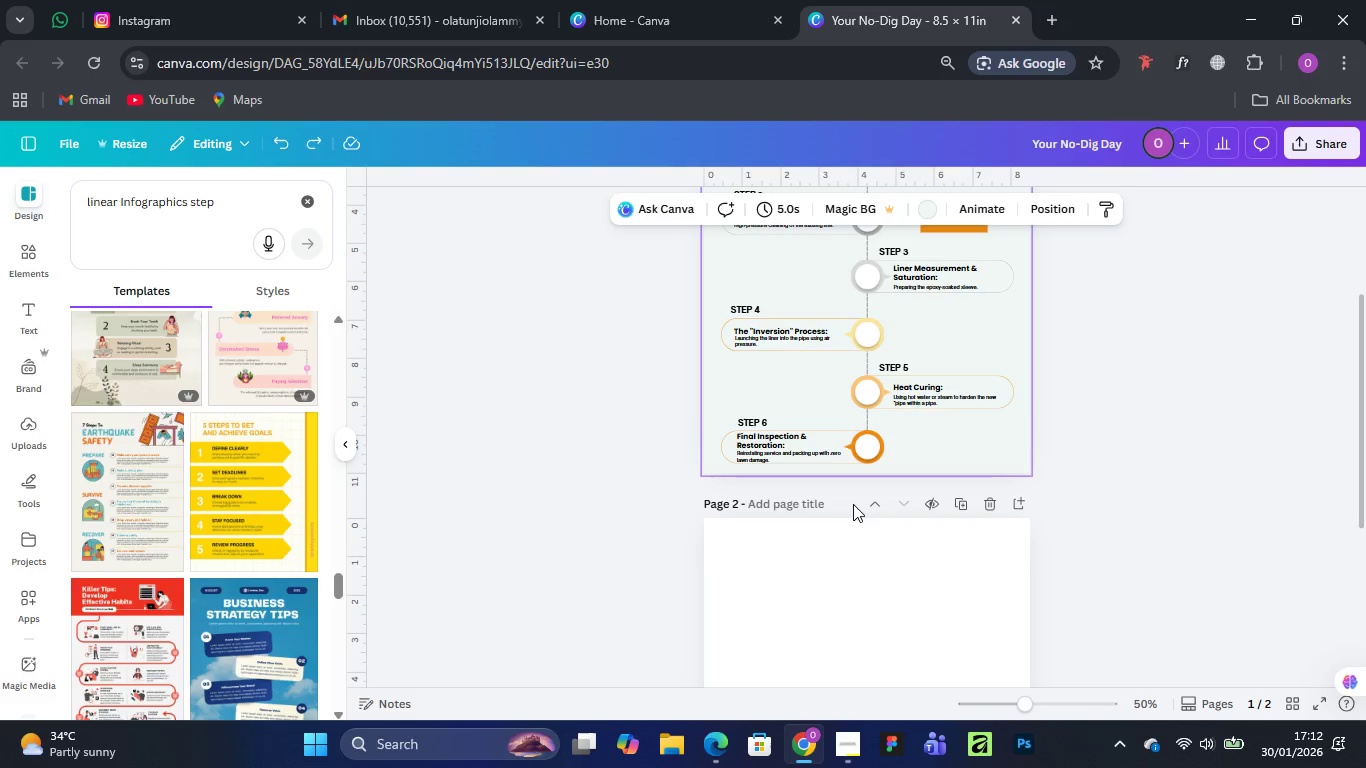 
key(Control+Z)
 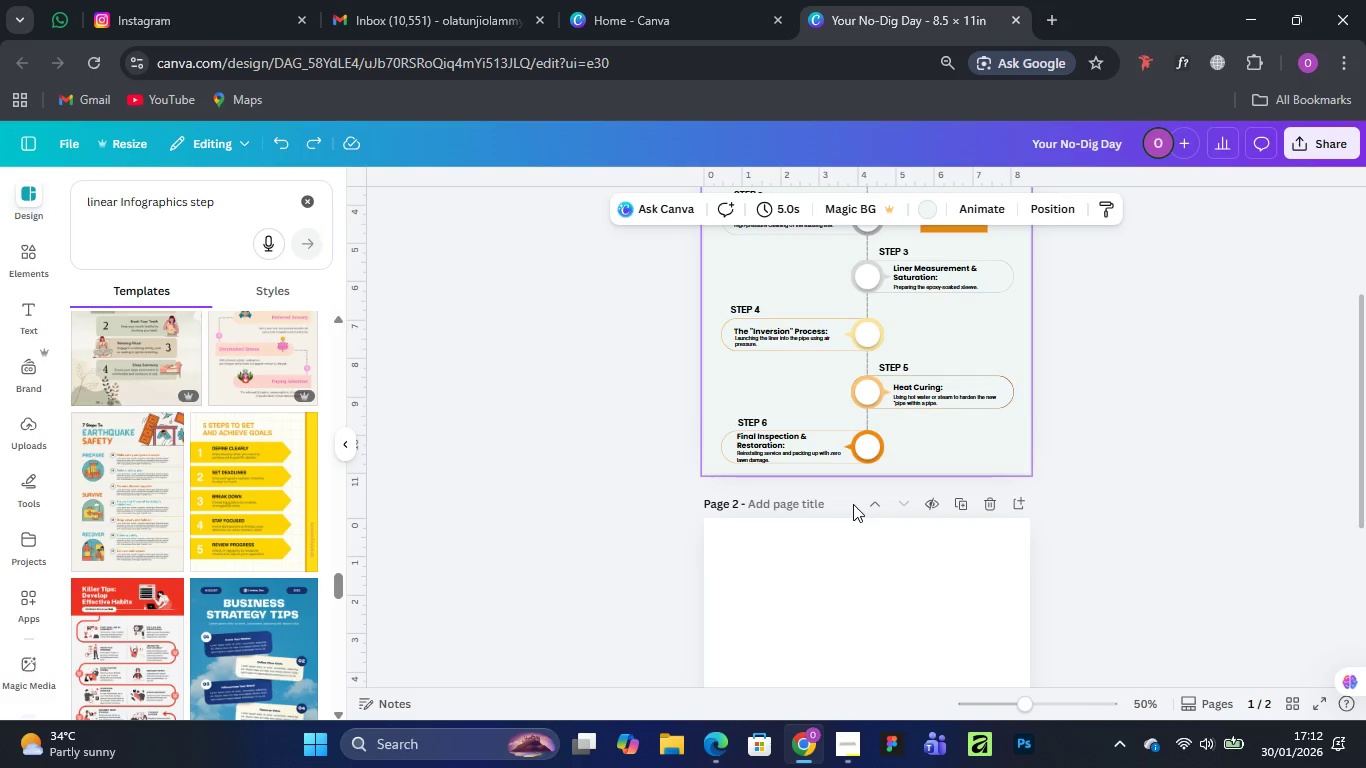 
key(Control+Z)
 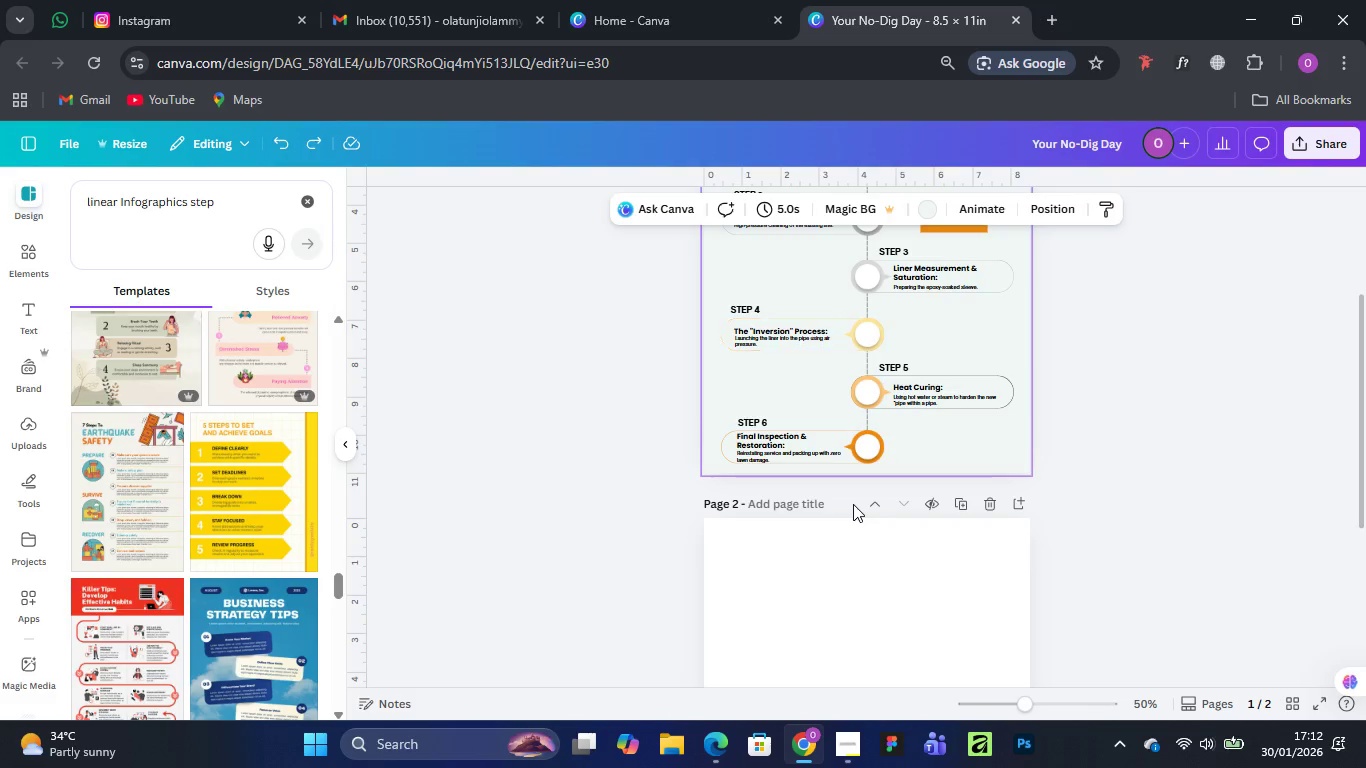 
key(Control+Z)
 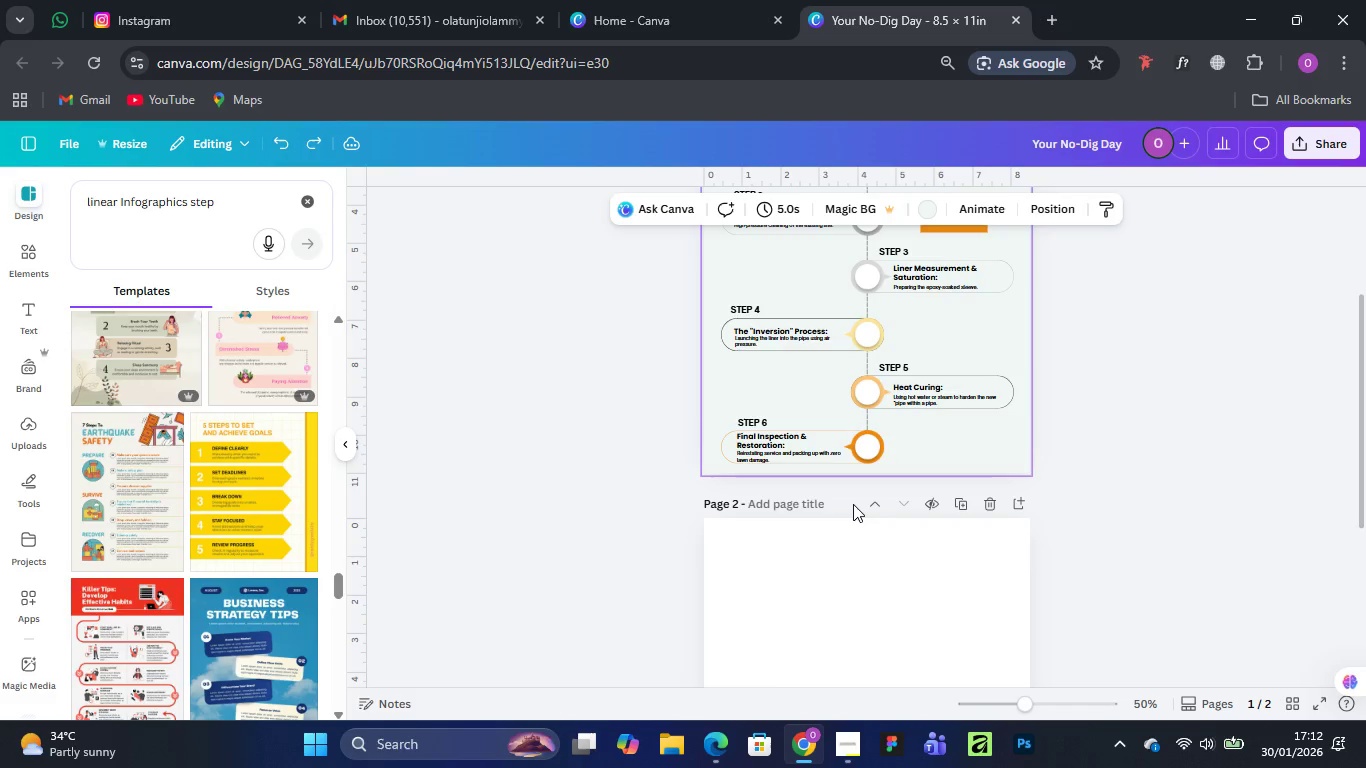 
key(Control+Z)
 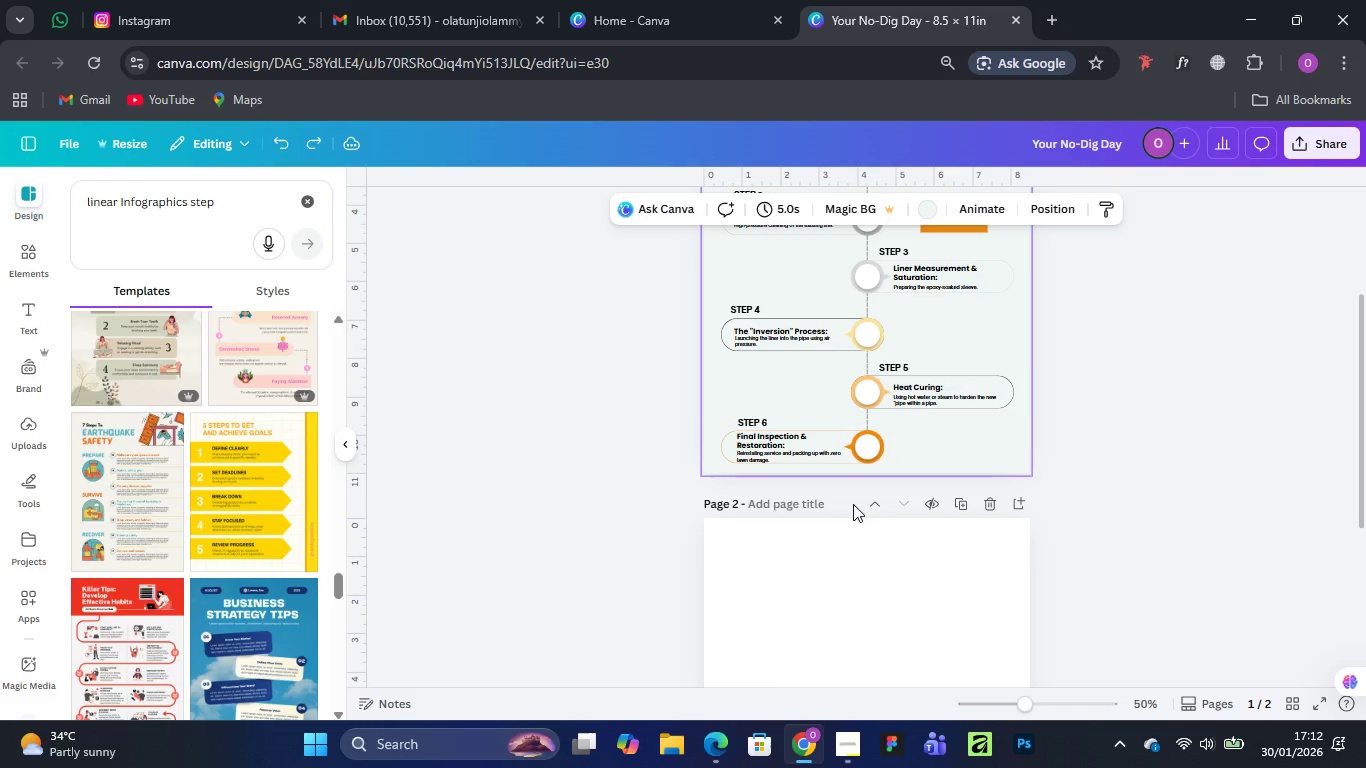 
key(Control+Z)
 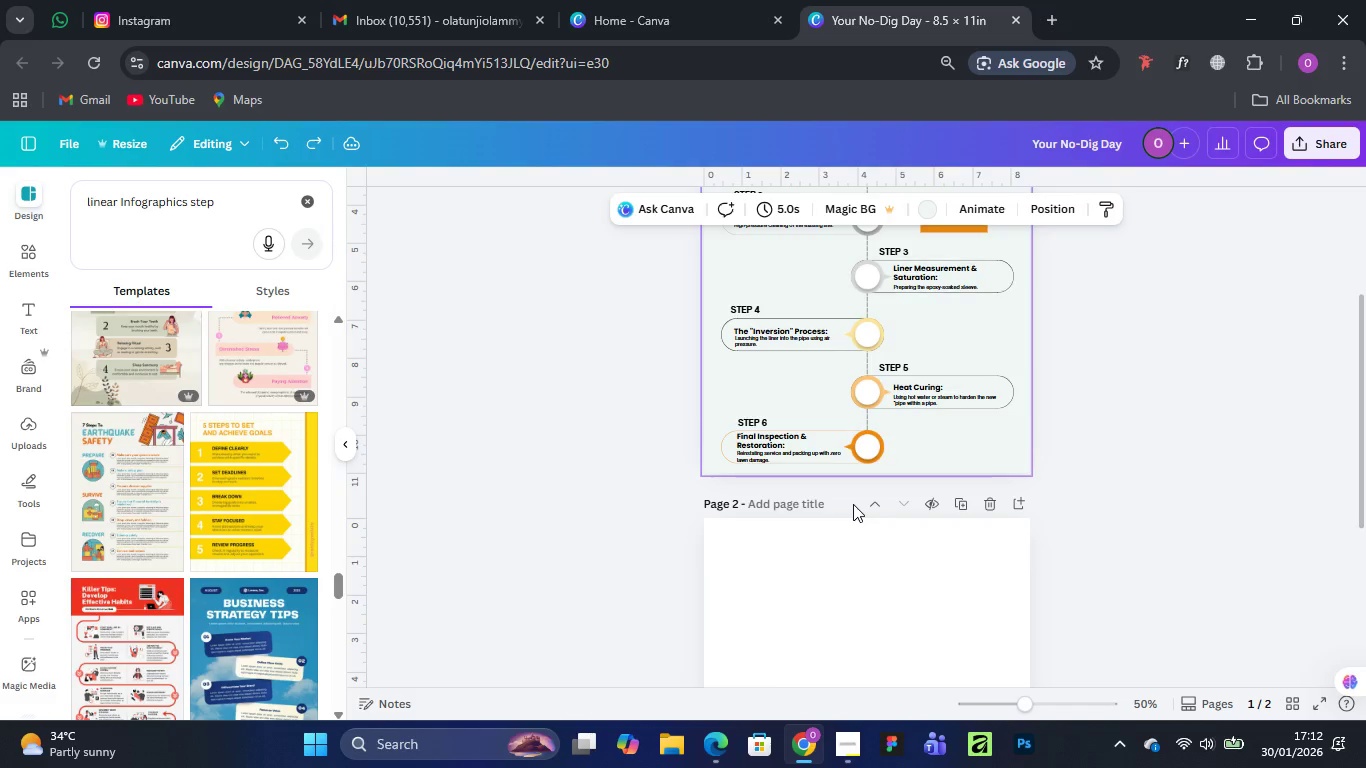 
key(Control+Z)
 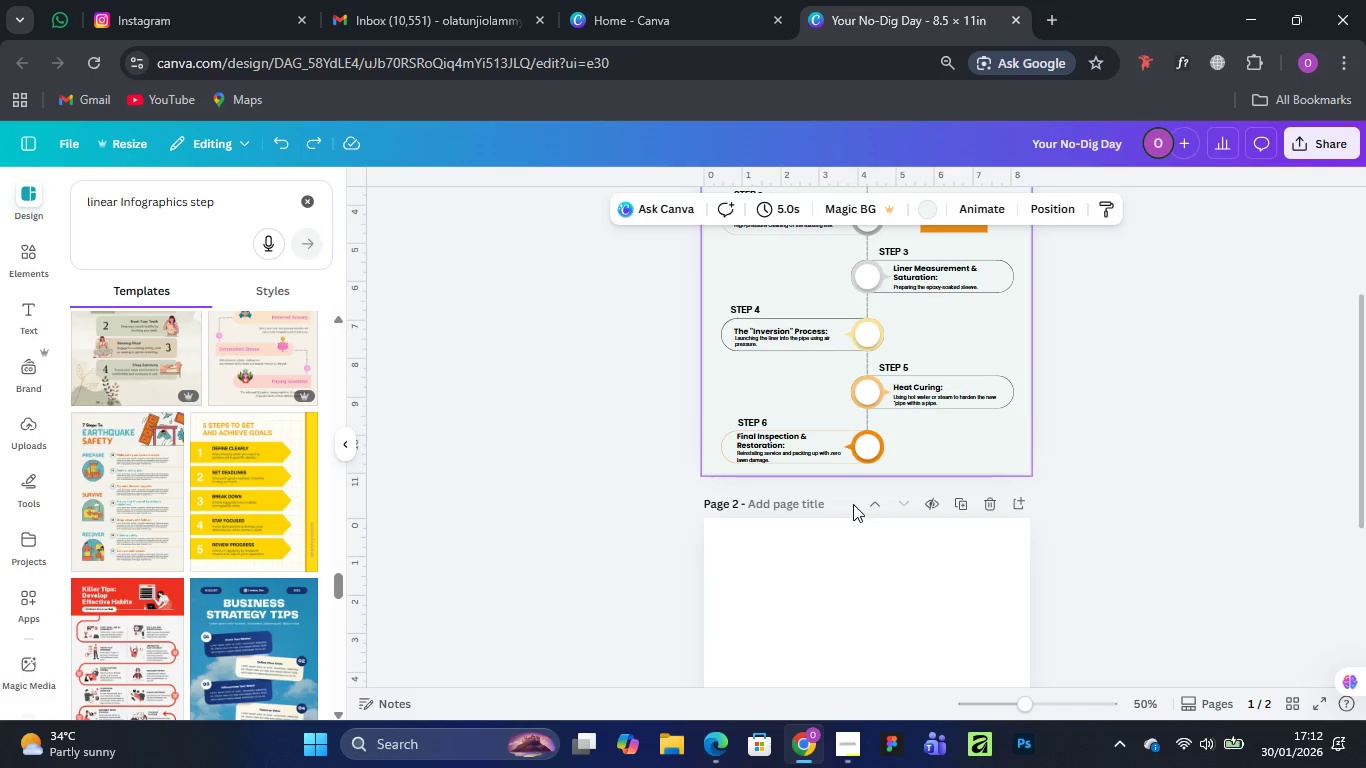 
key(Control+Z)
 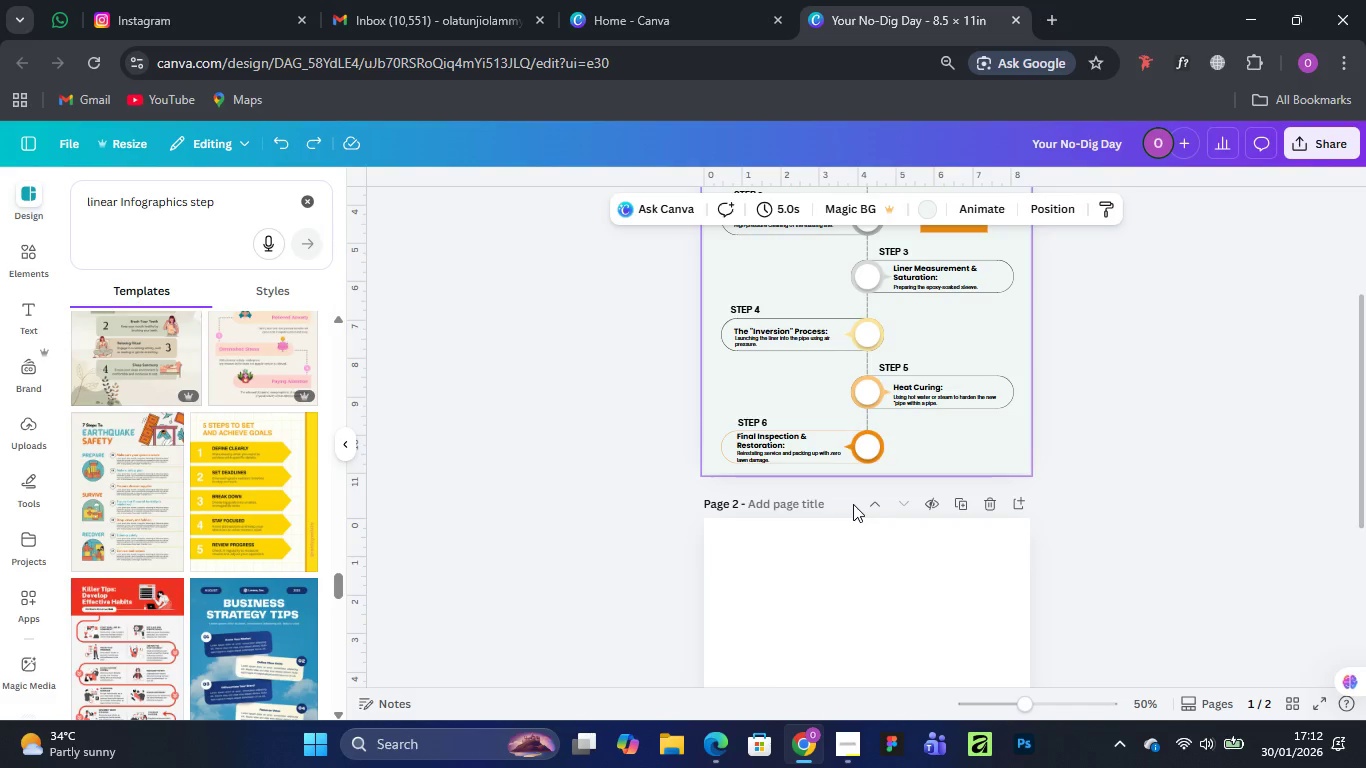 
key(Control+Z)
 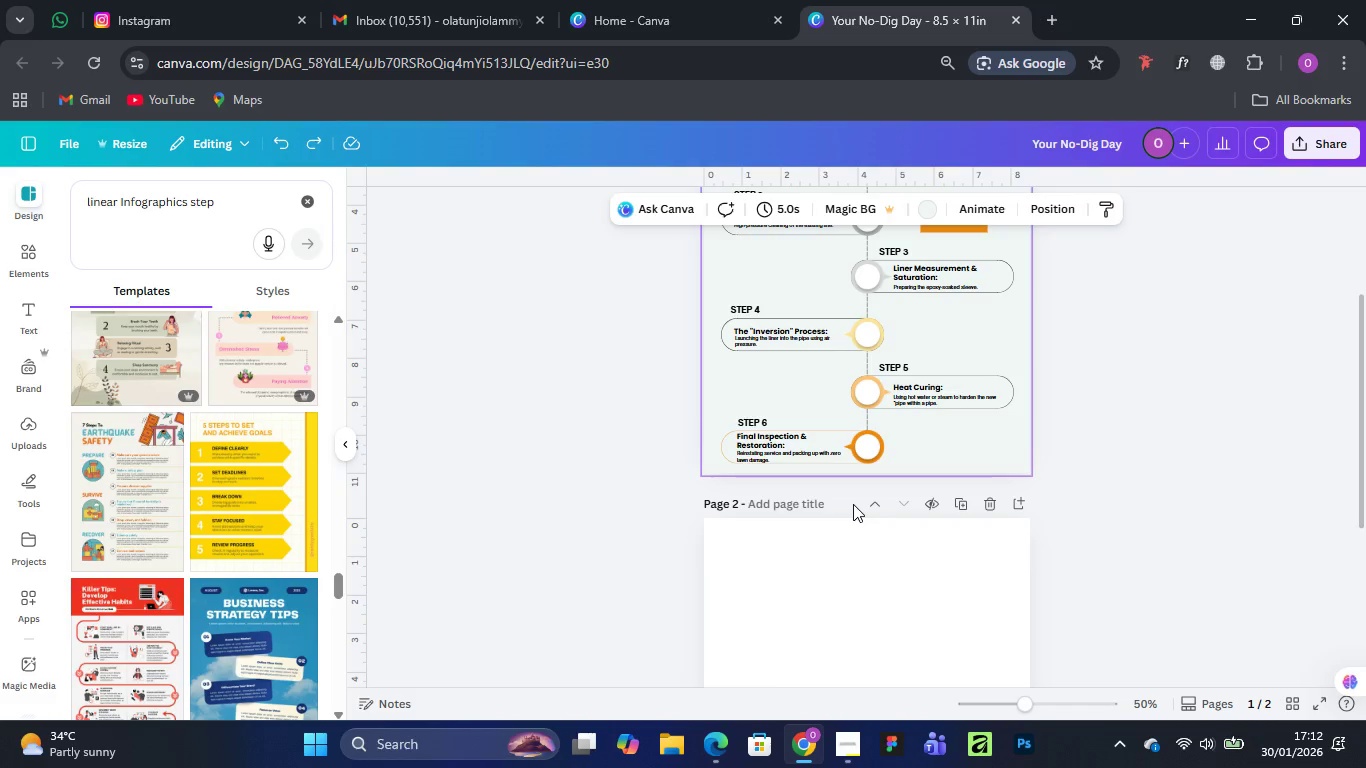 
key(Control+Z)
 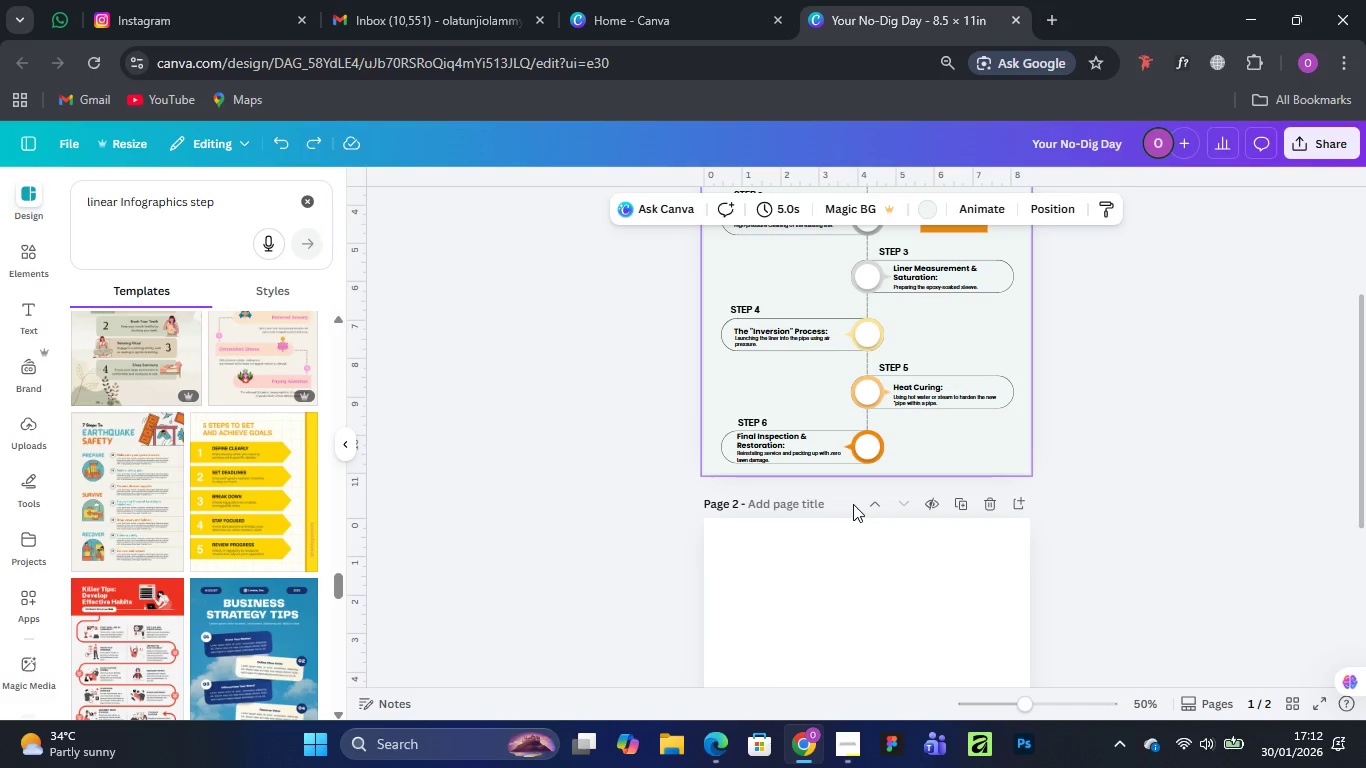 
key(Control+Z)
 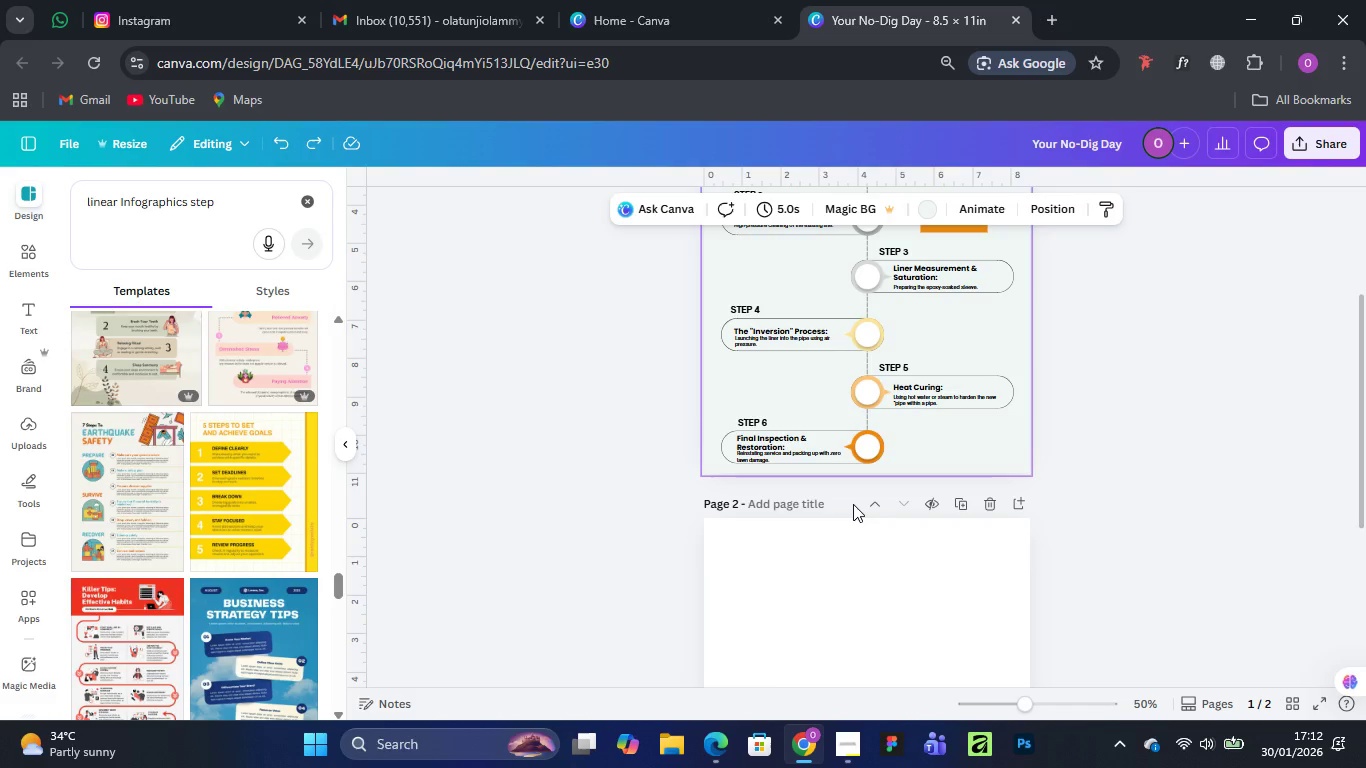 
key(Control+Equal)
 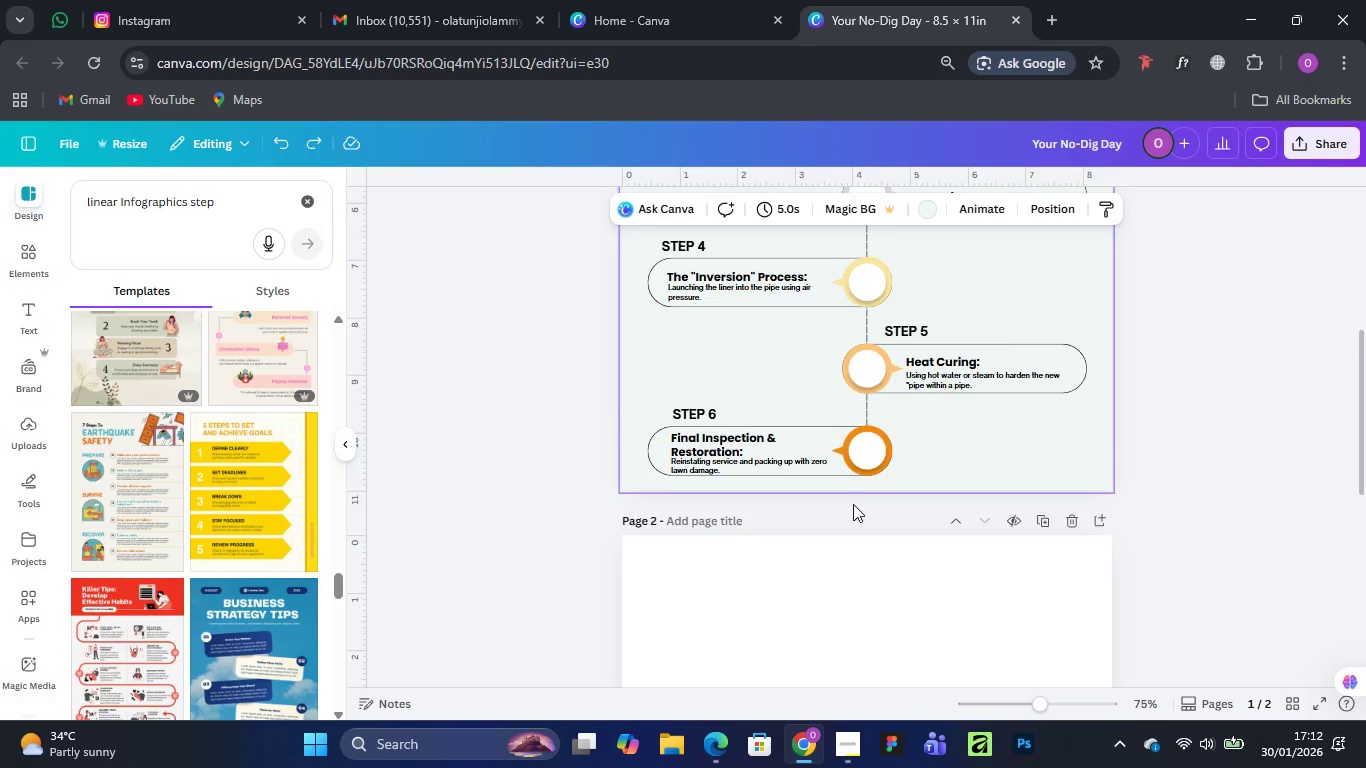 
key(Control+Equal)
 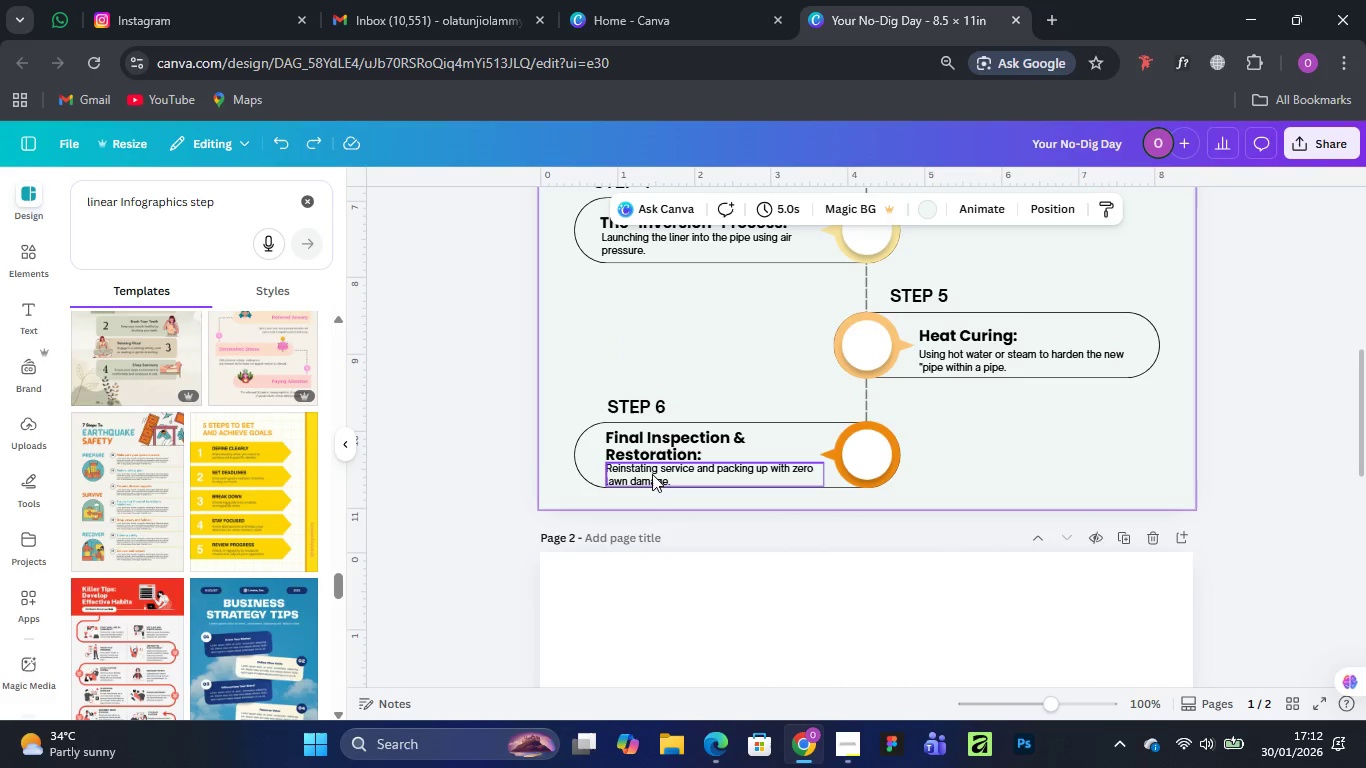 
left_click_drag(start_coordinate=[671, 446], to_coordinate=[671, 441])
 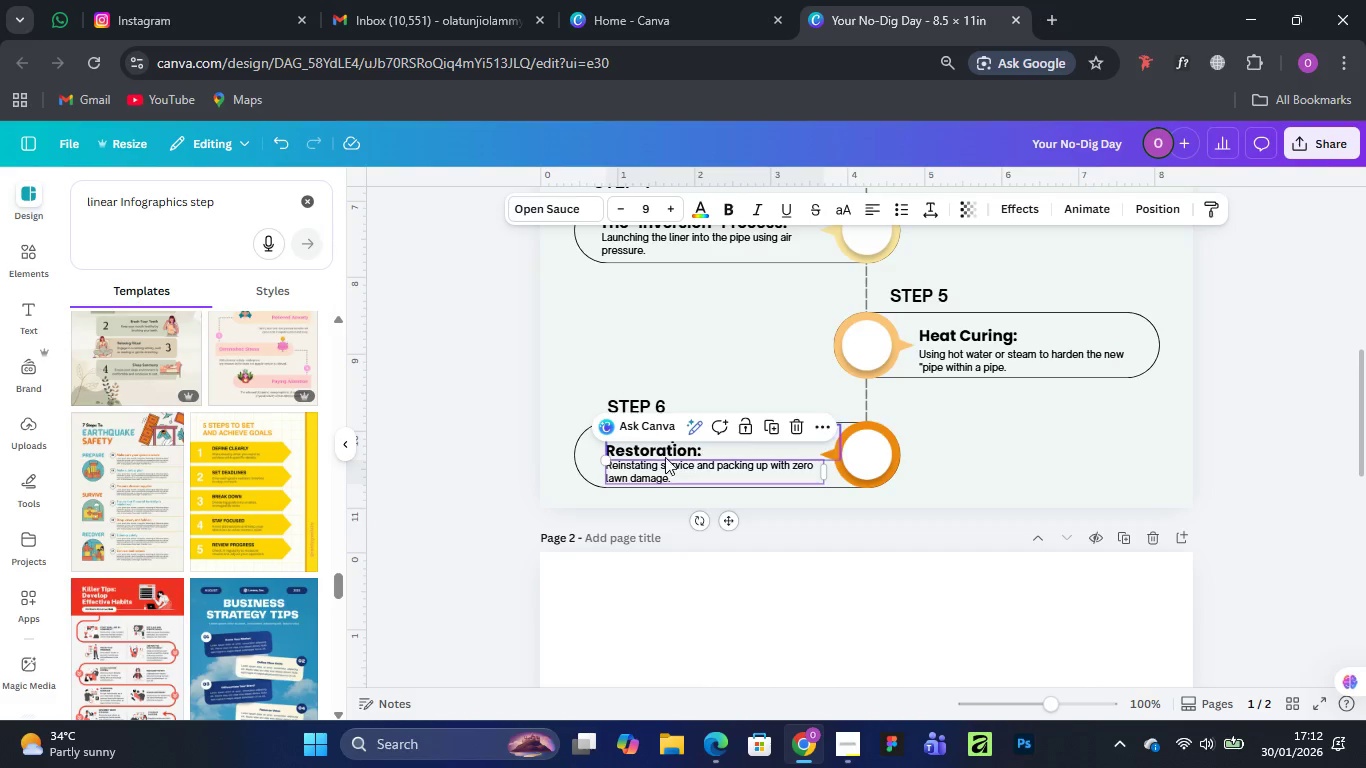 
wait(5.27)
 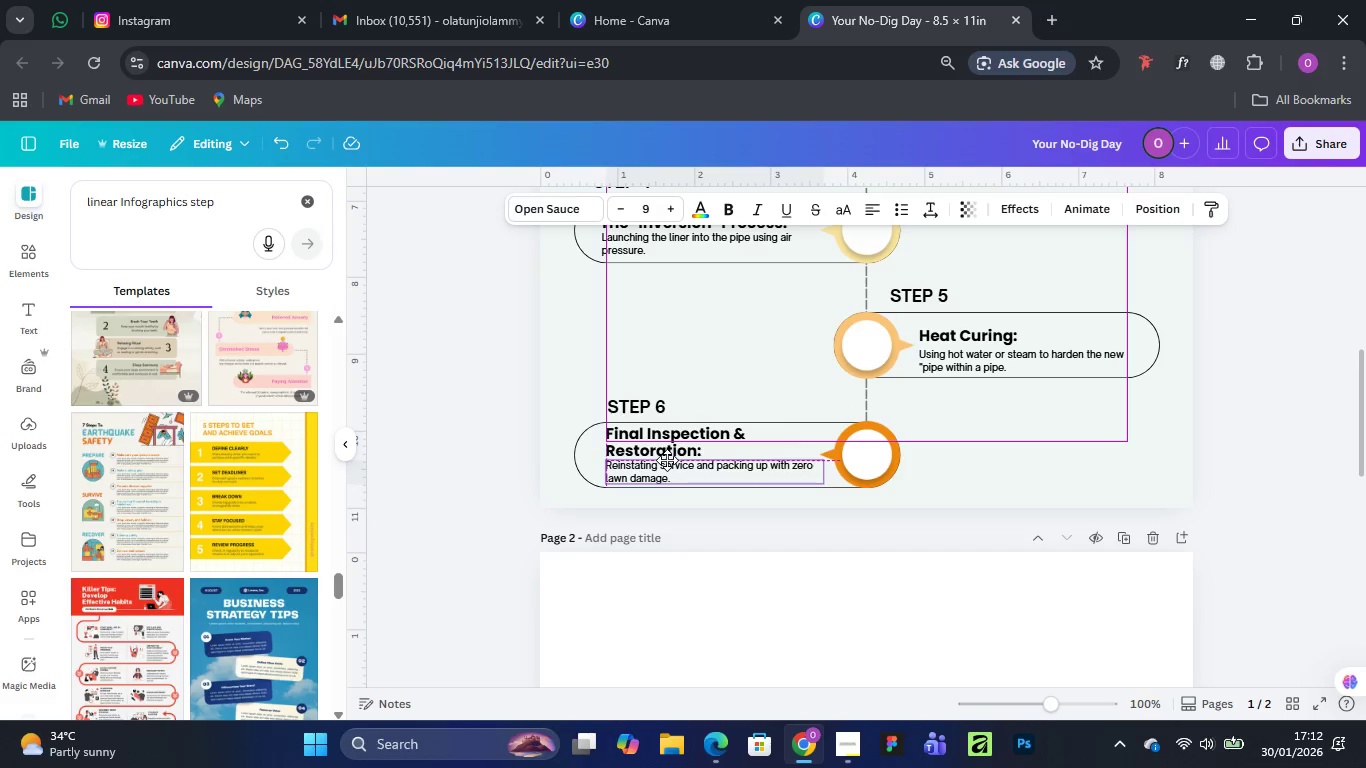 
left_click([1062, 476])
 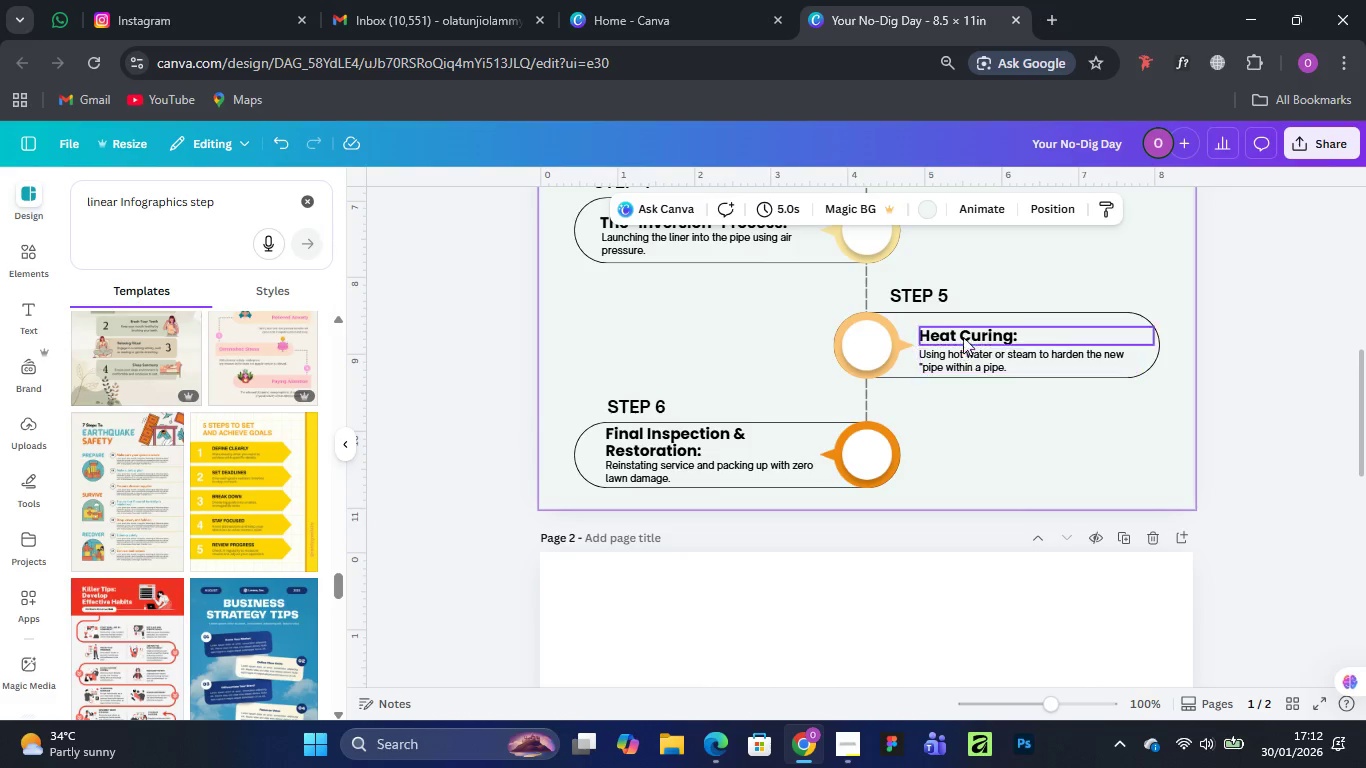 
left_click_drag(start_coordinate=[965, 331], to_coordinate=[965, 326])
 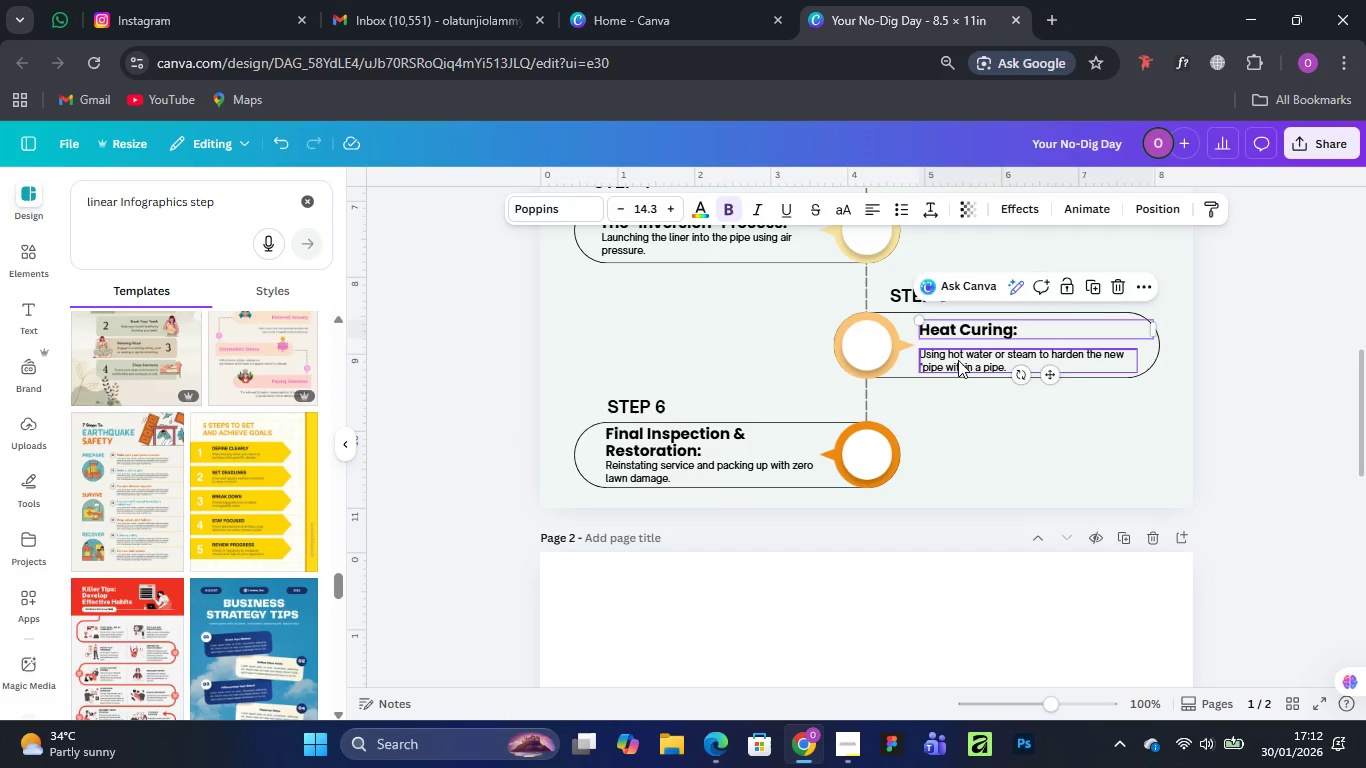 
left_click_drag(start_coordinate=[958, 360], to_coordinate=[958, 354])
 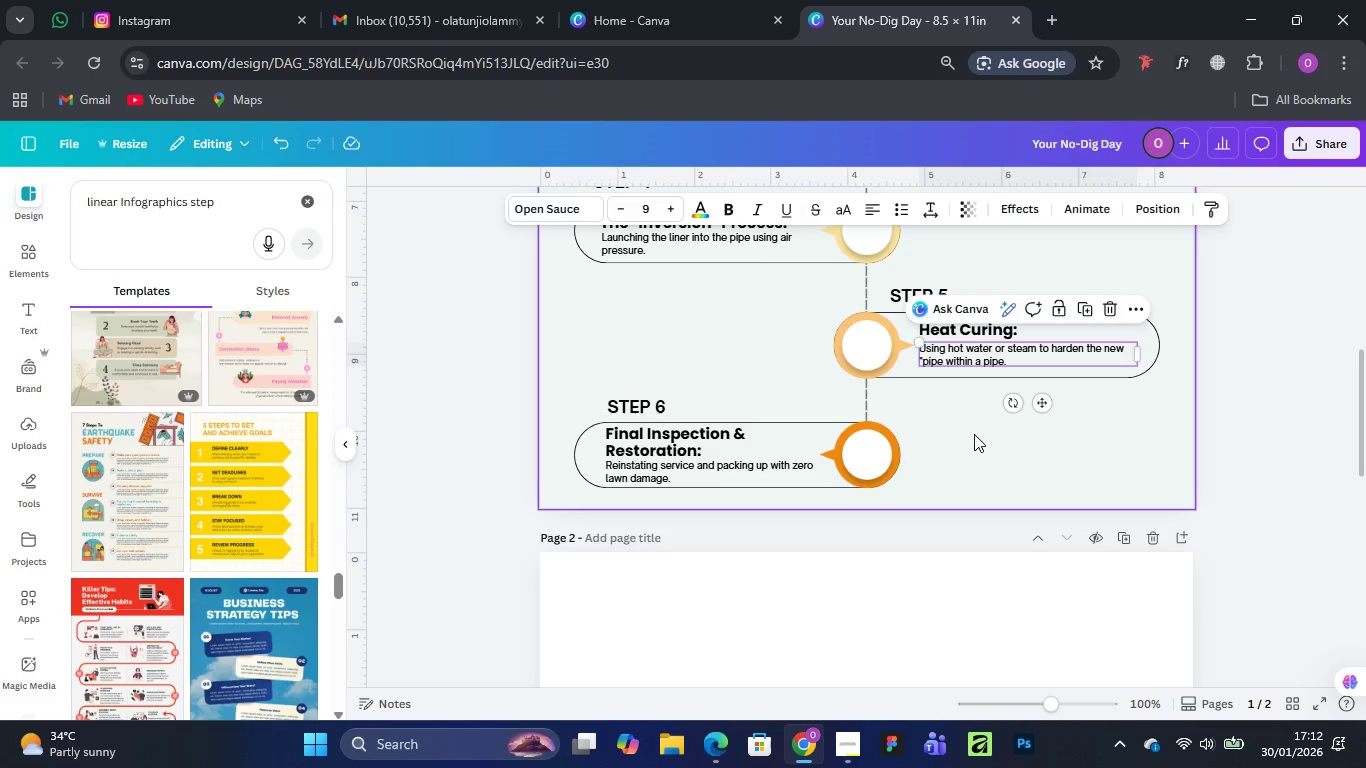 
left_click([974, 434])
 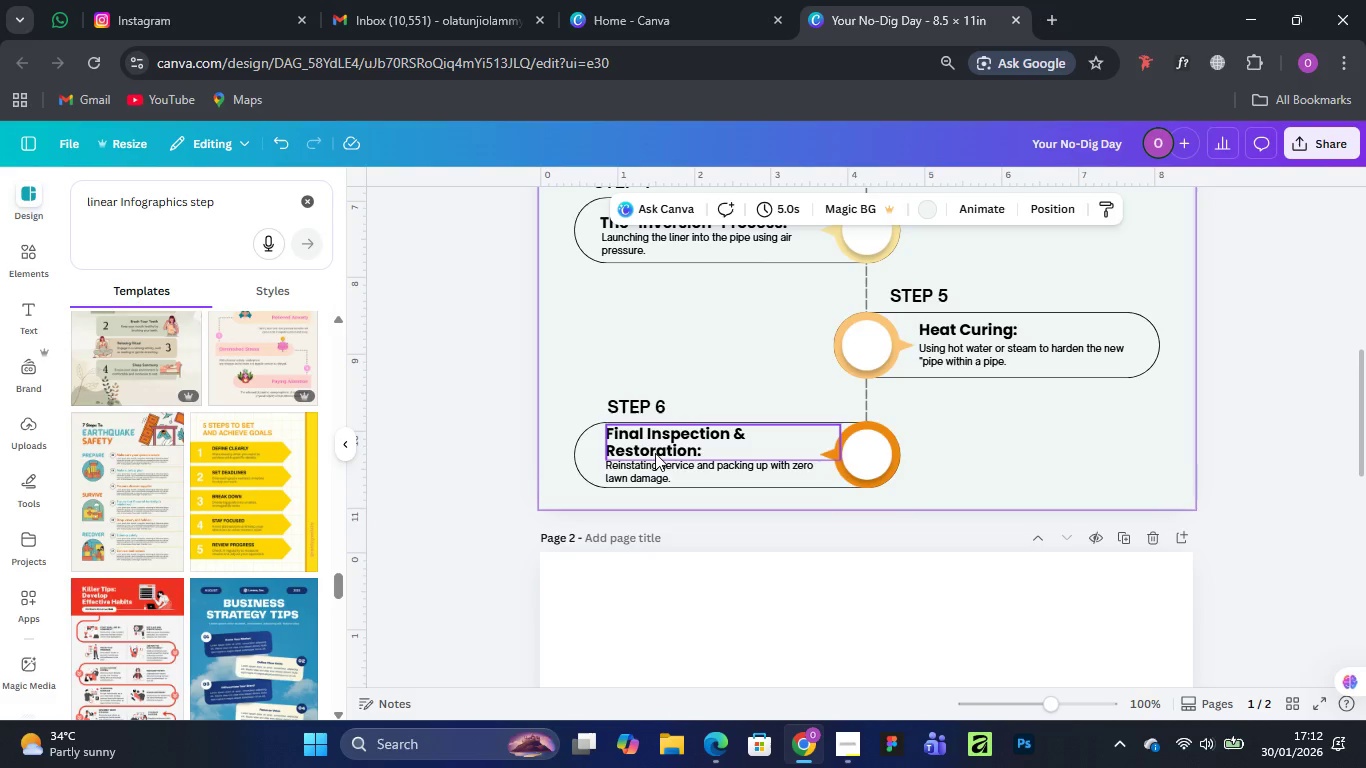 
scroll: coordinate [668, 446], scroll_direction: up, amount: 5.0
 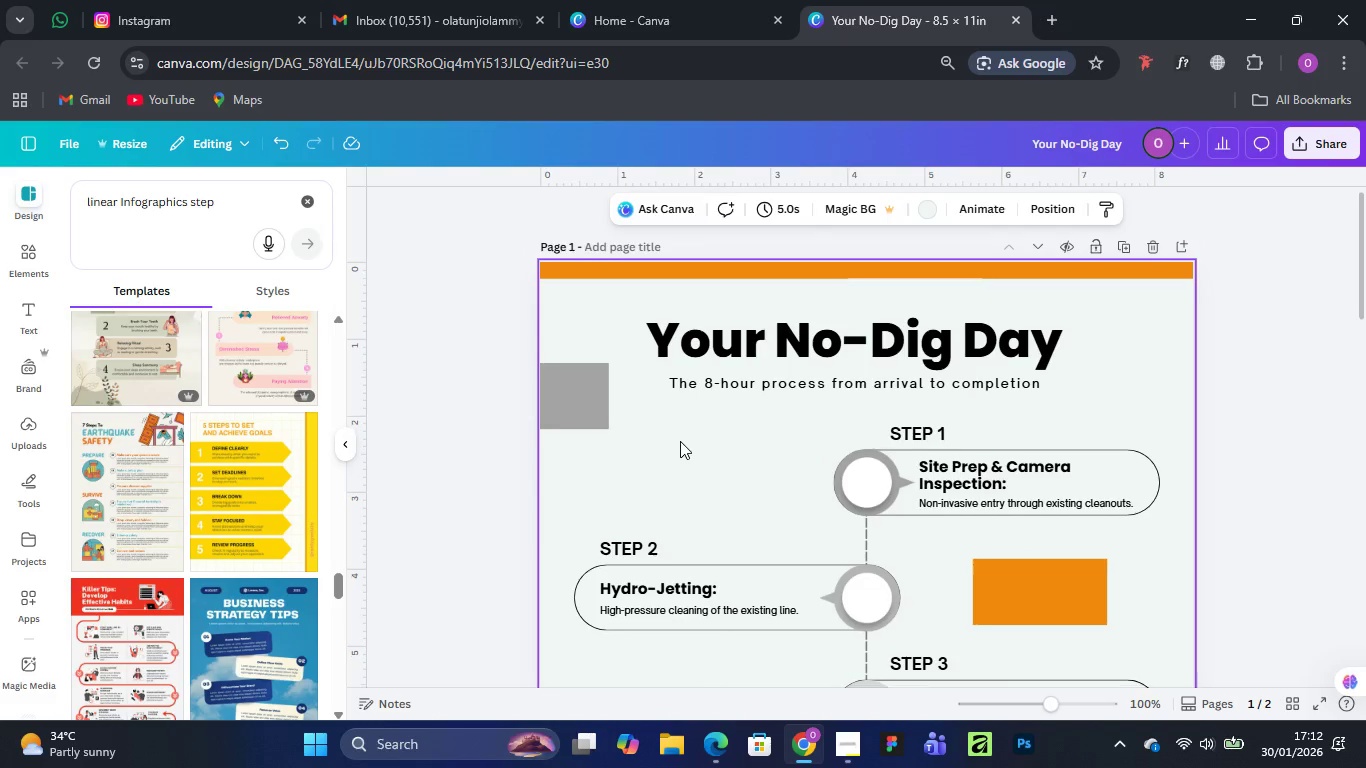 
scroll: coordinate [680, 441], scroll_direction: down, amount: 1.0
 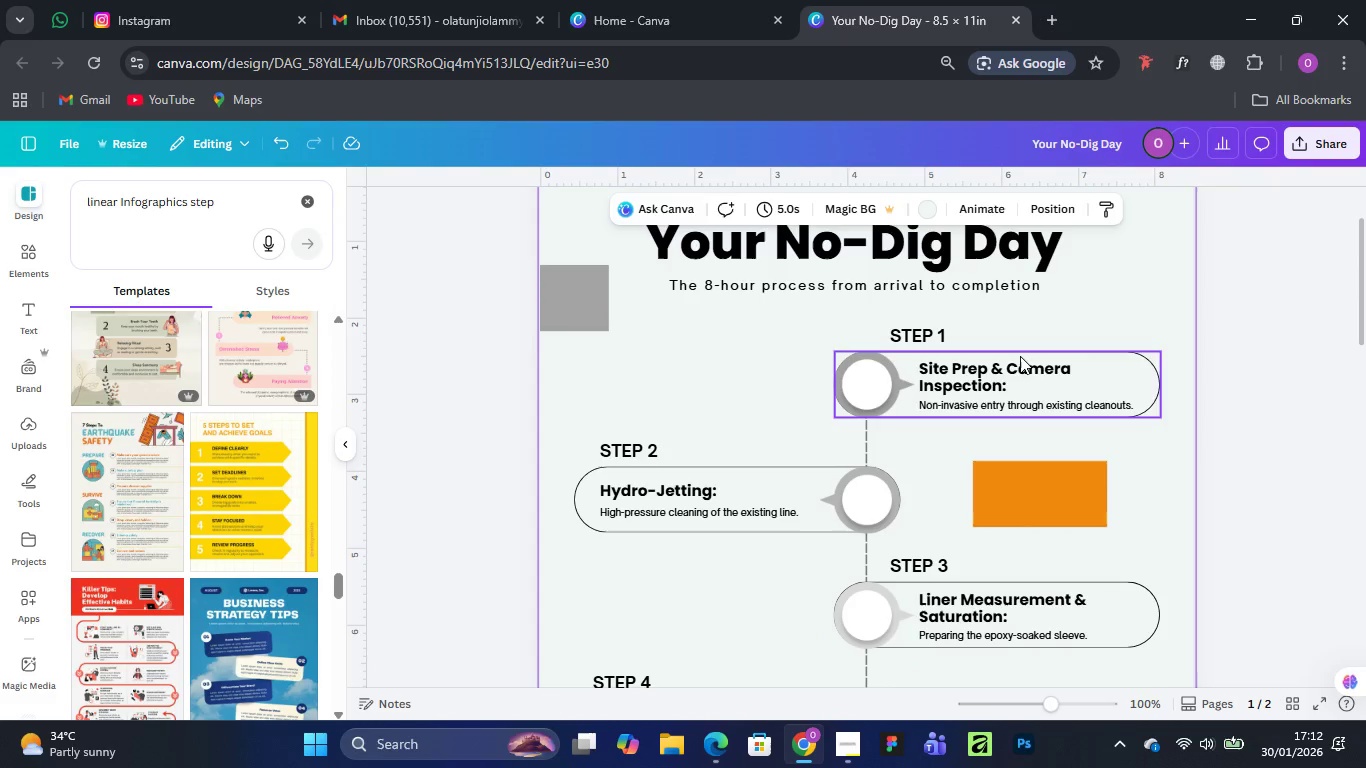 
mouse_move([999, 374])
 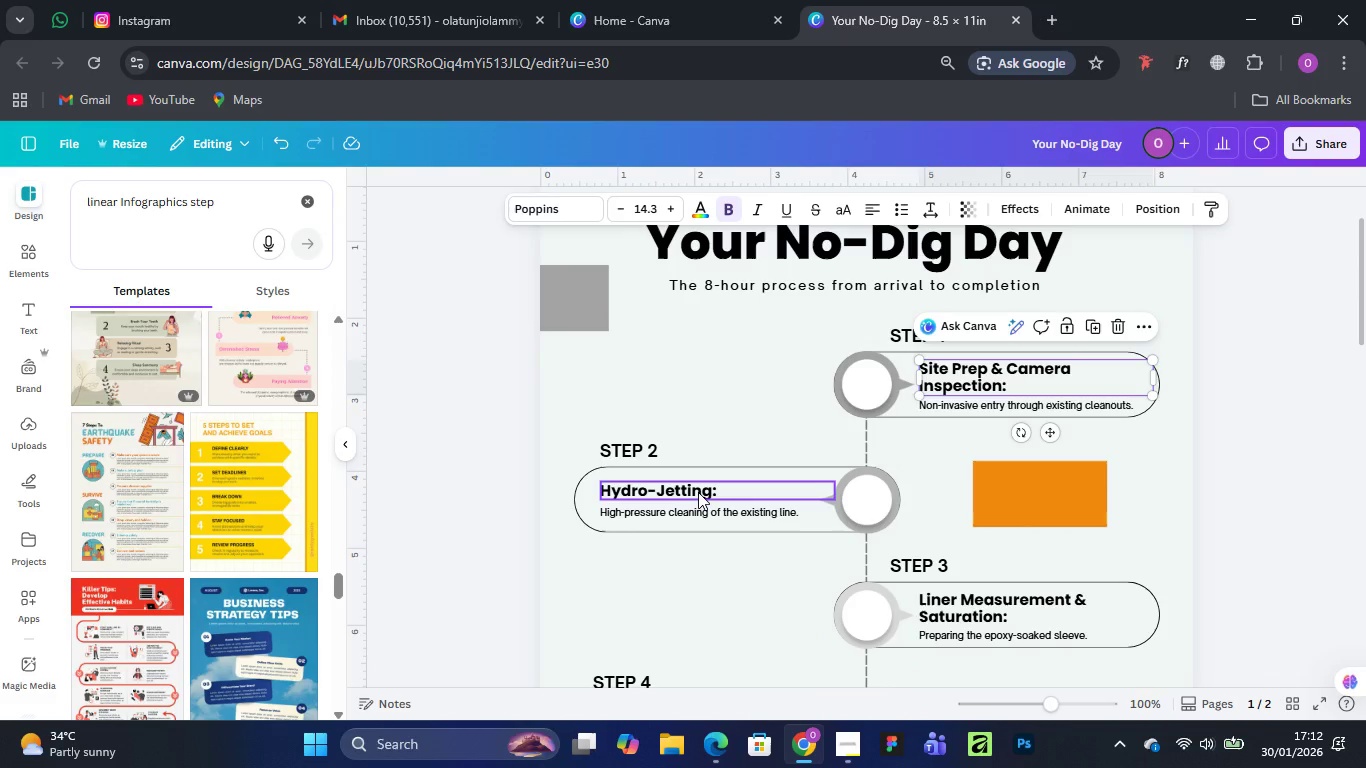 
hold_key(key=ShiftLeft, duration=1.5)
left_click([698, 492])
 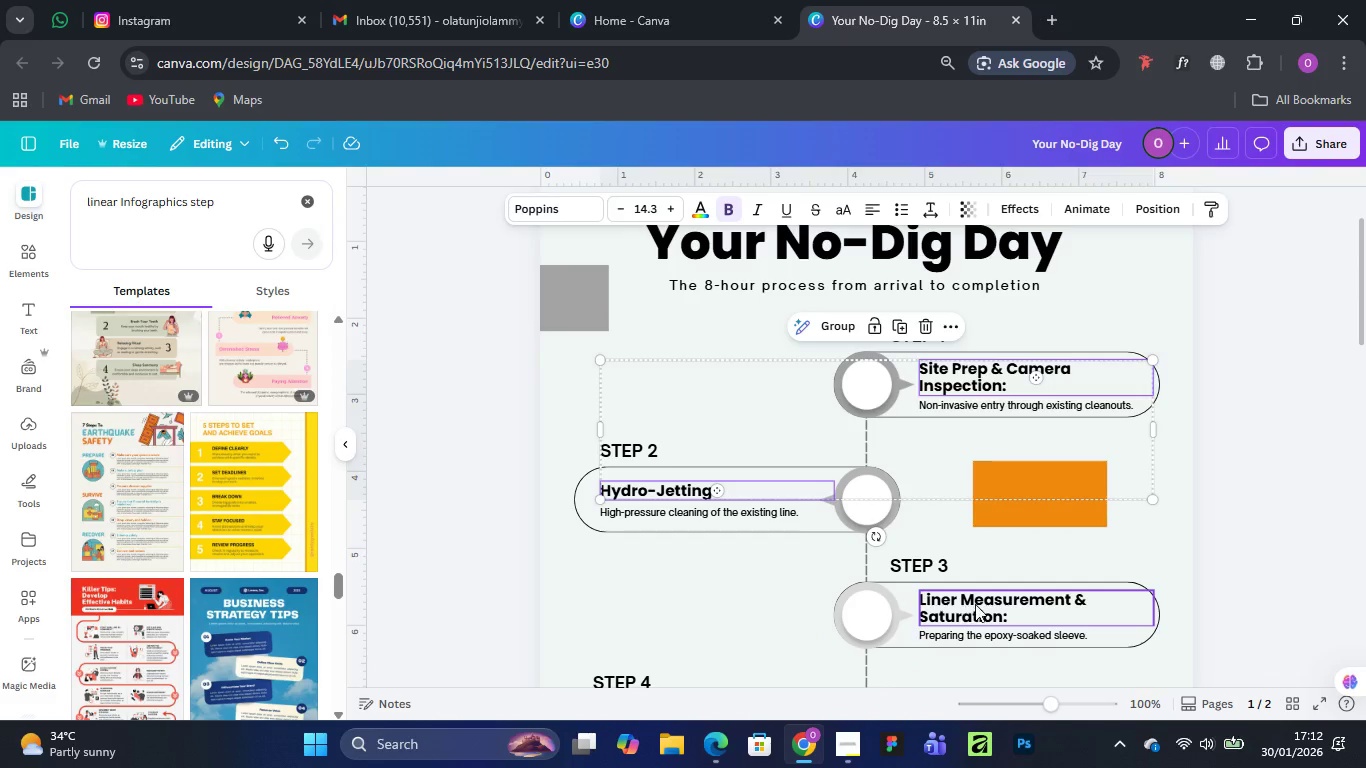 
left_click([975, 604])
 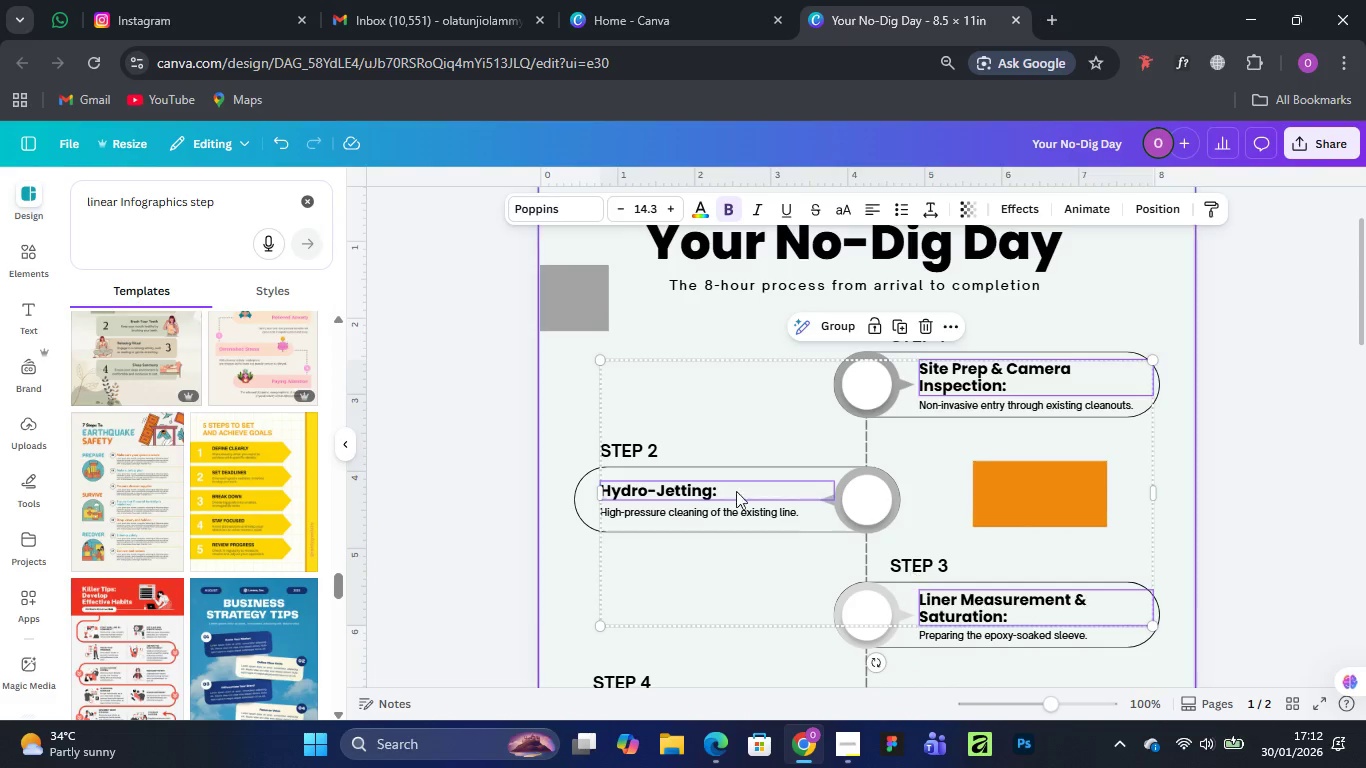 
key(Shift+ShiftLeft)
 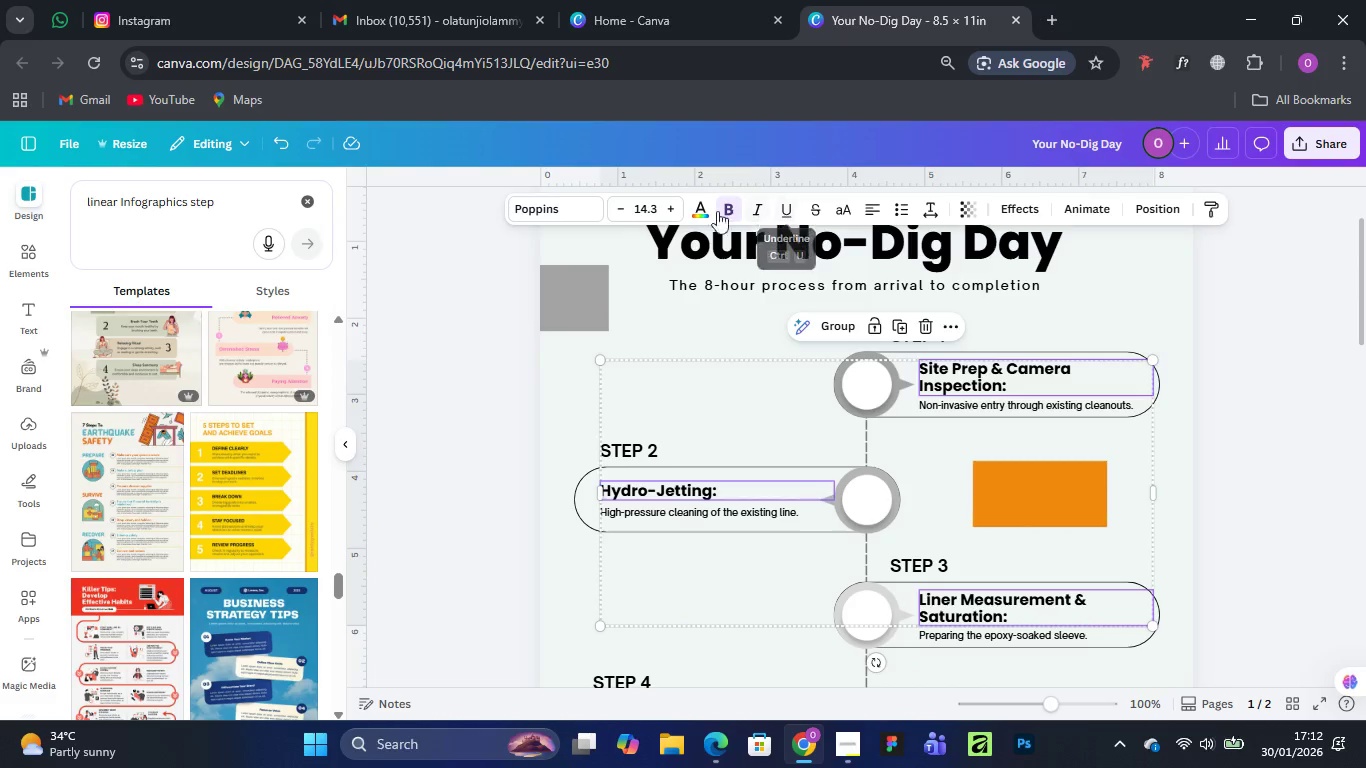 
left_click([693, 215])
 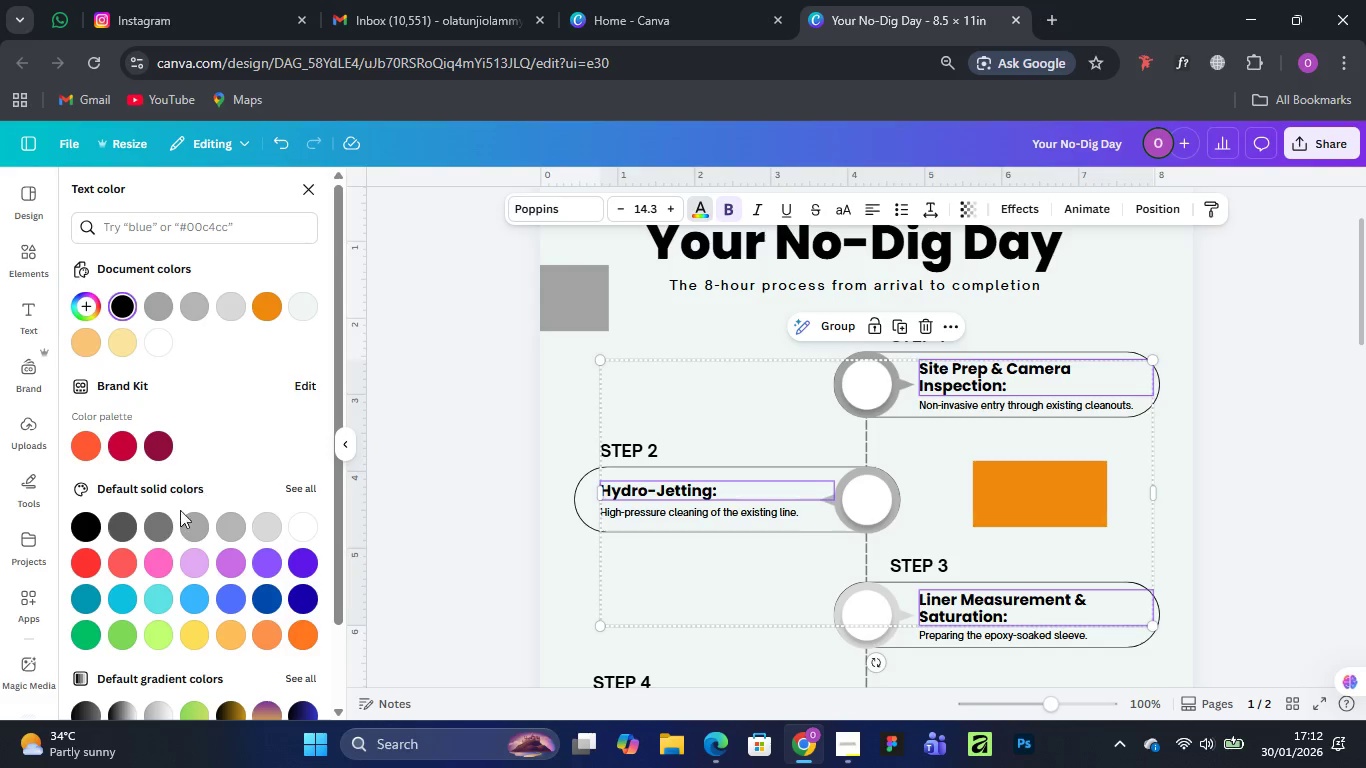 
left_click([114, 522])
 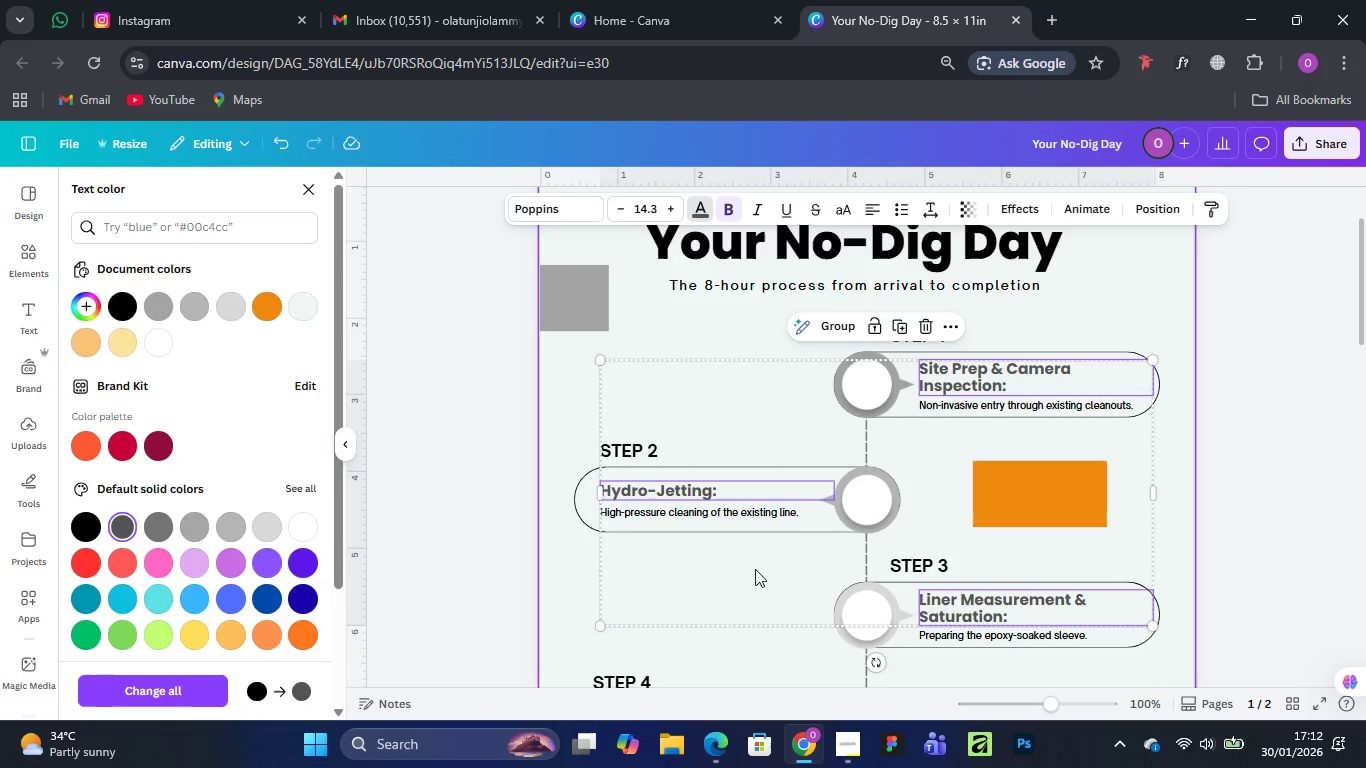 
left_click([737, 575])
 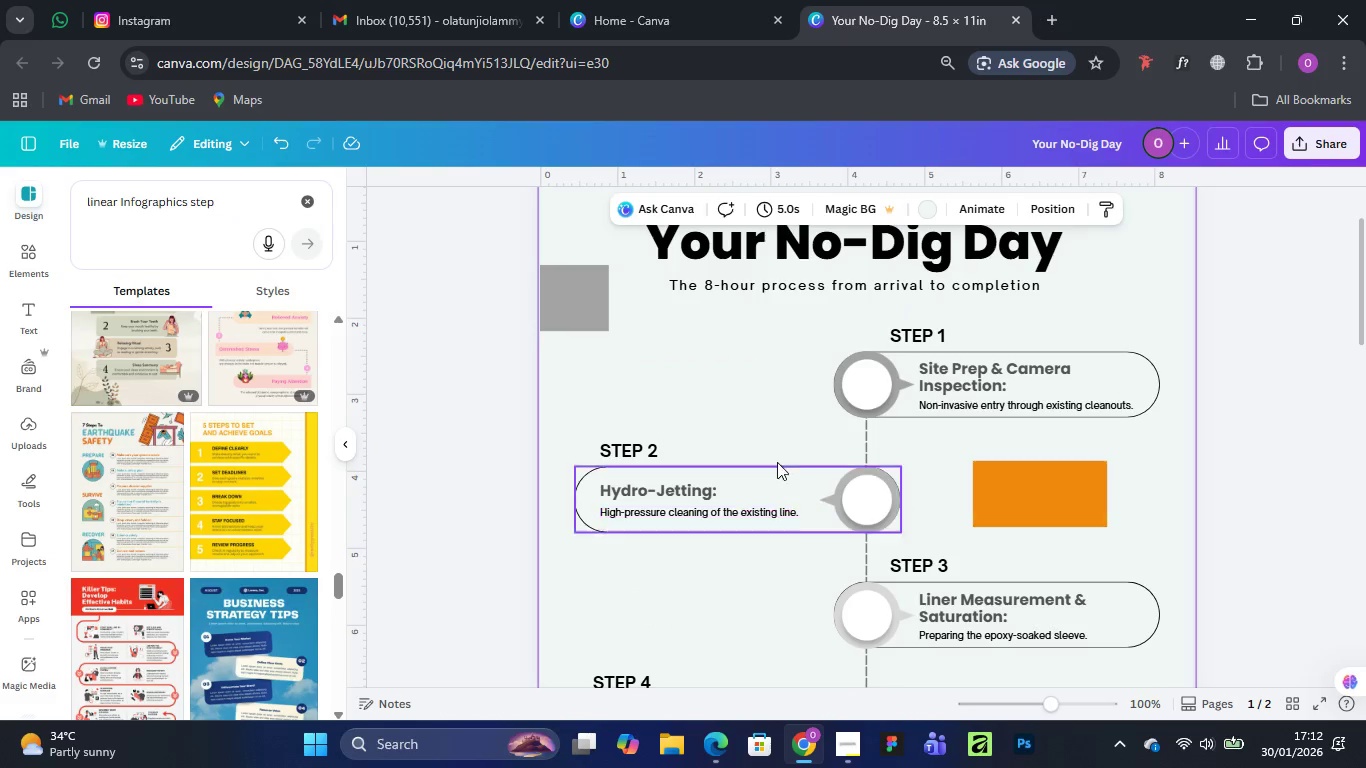 
scroll: coordinate [777, 460], scroll_direction: down, amount: 1.0
 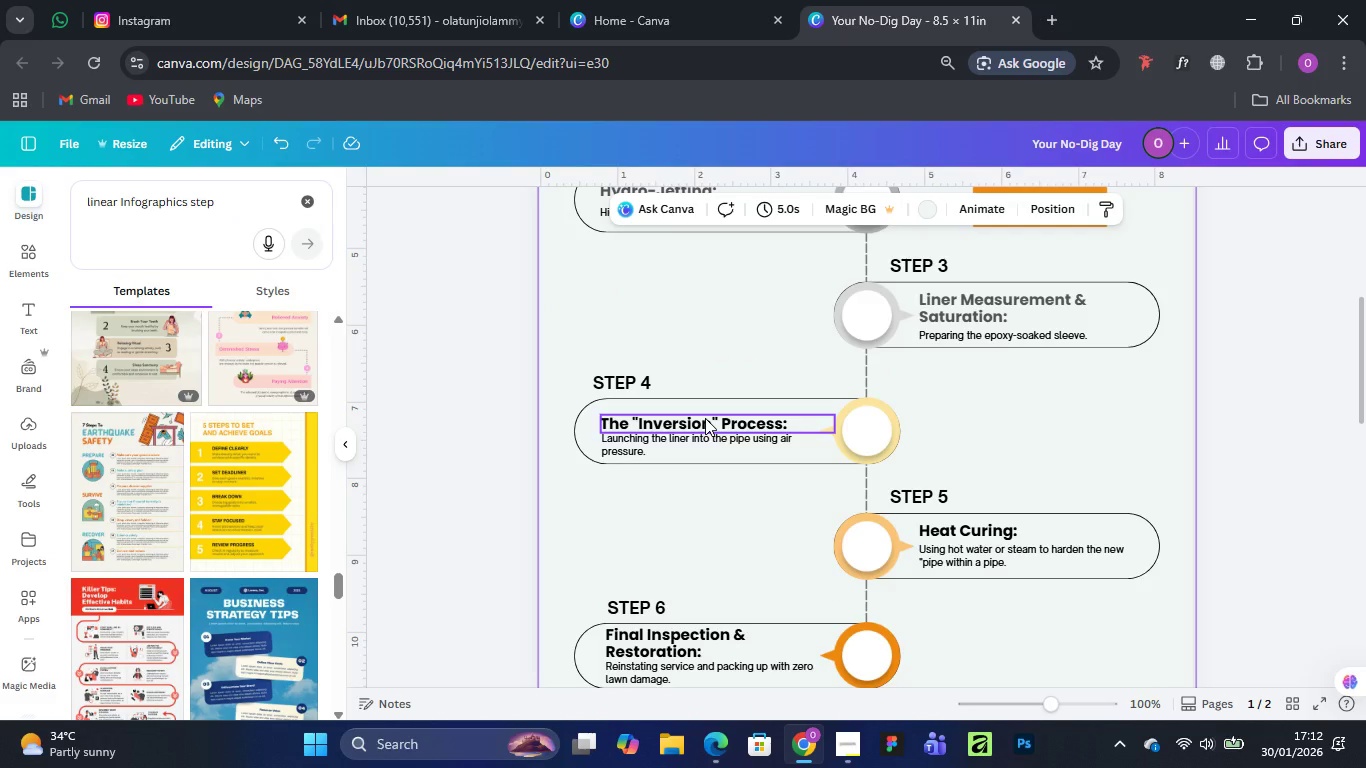 
left_click([705, 418])
 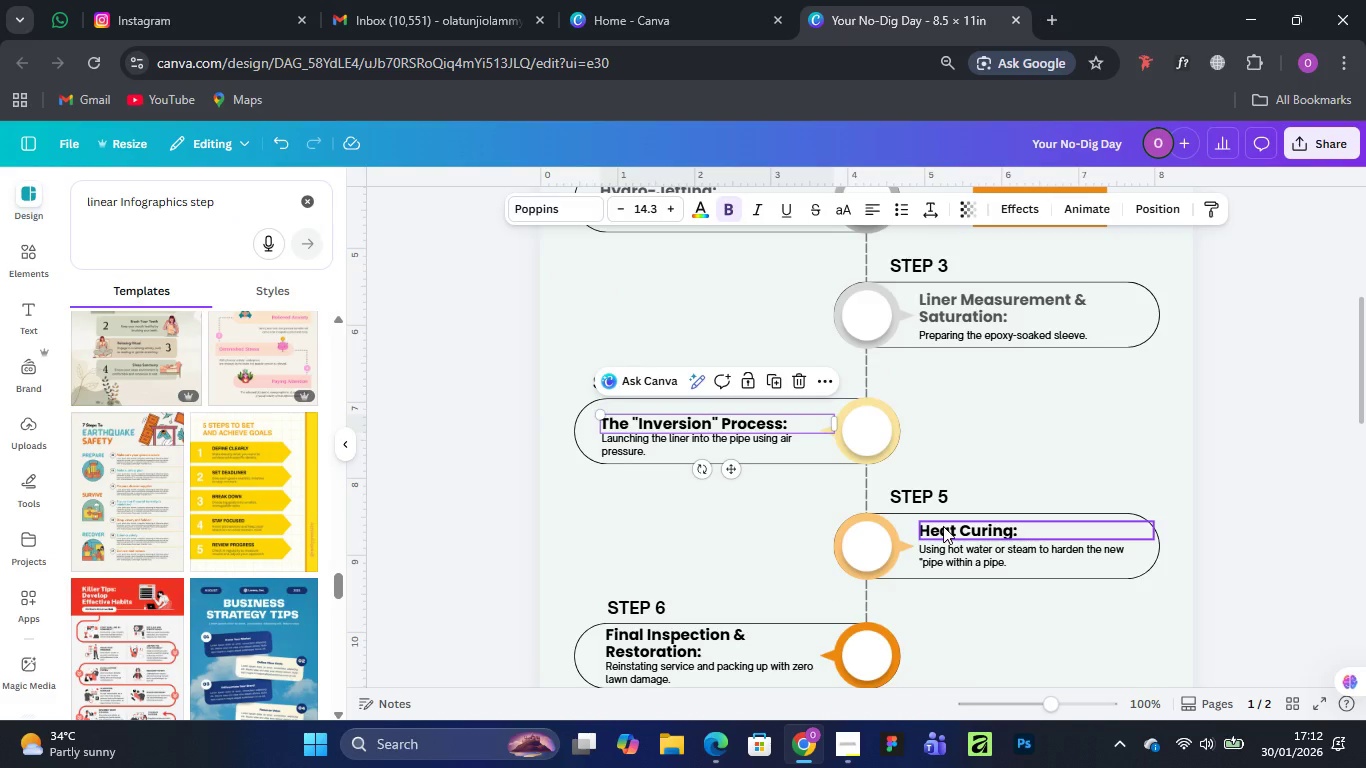 
hold_key(key=ShiftLeft, duration=1.39)
left_click([943, 526])
 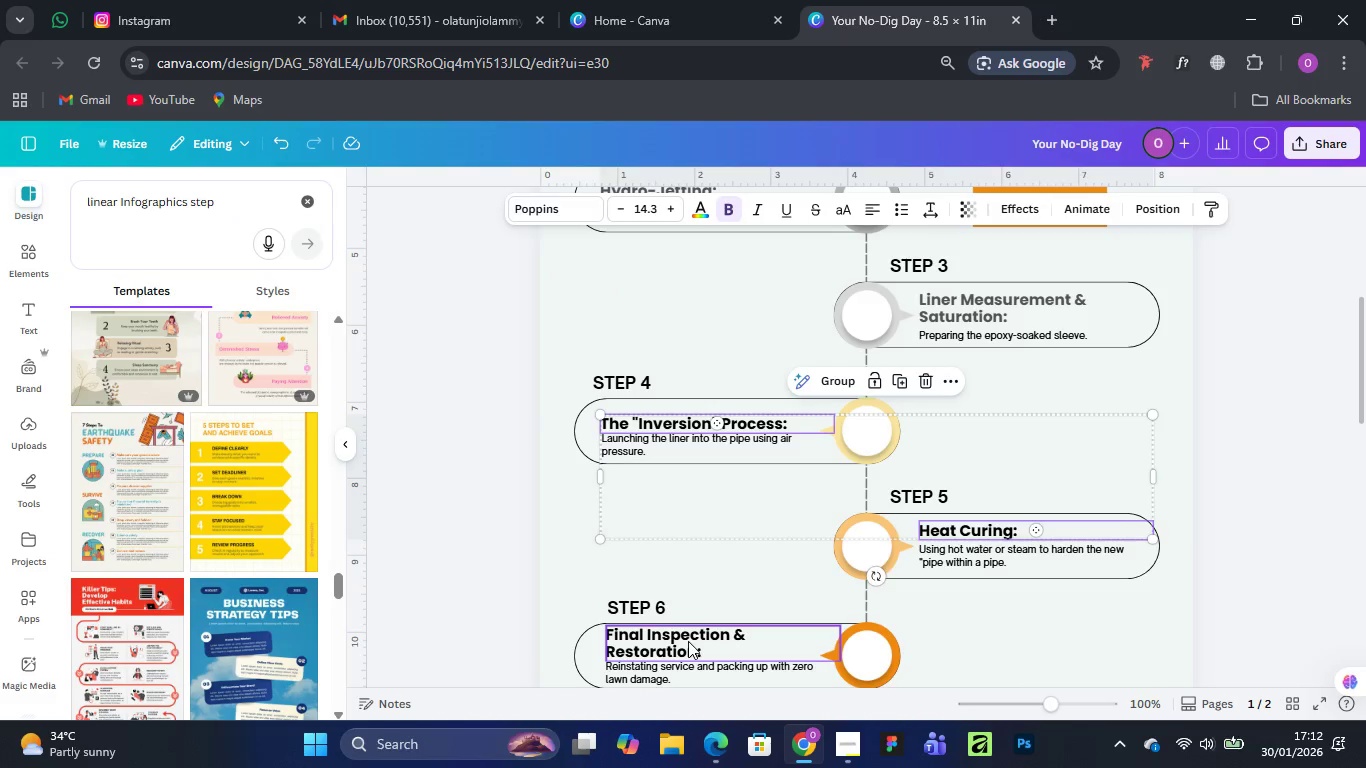 
left_click([688, 641])
 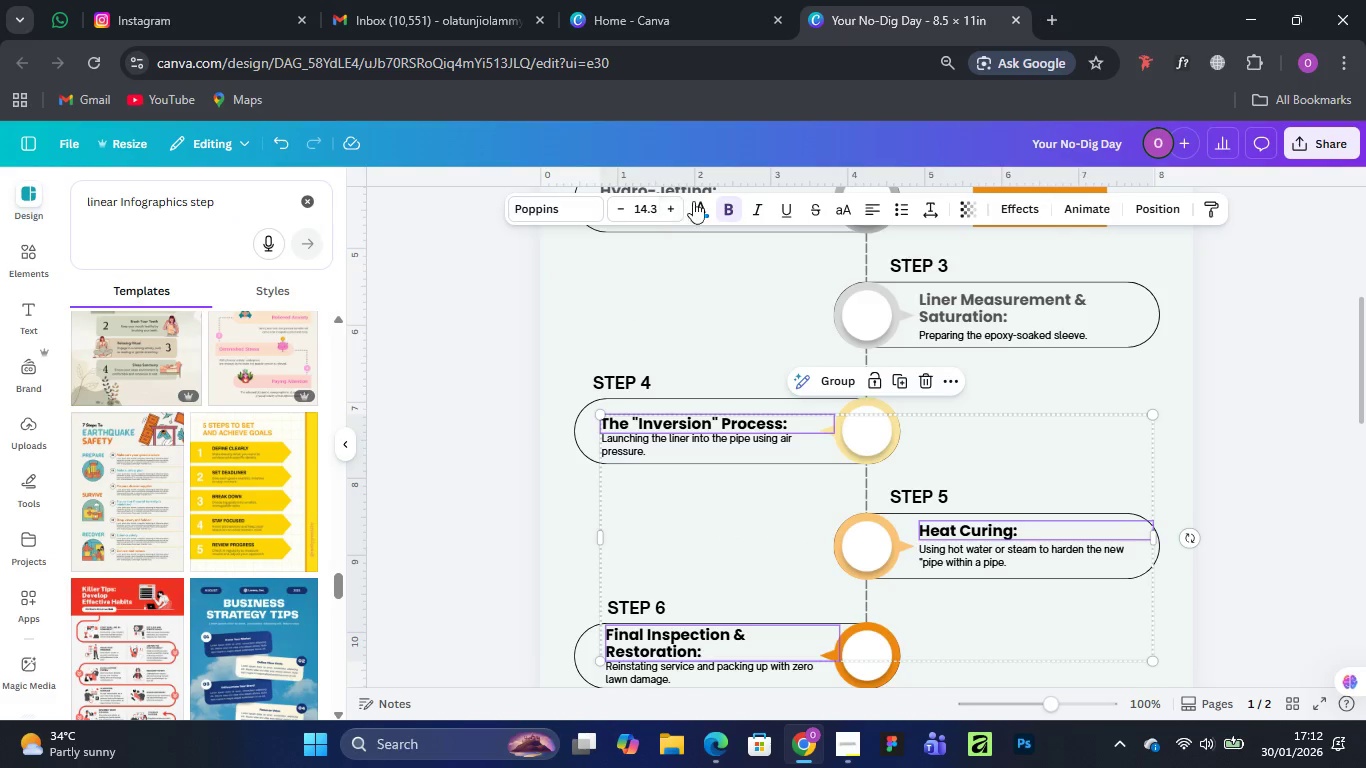 
left_click([704, 206])
 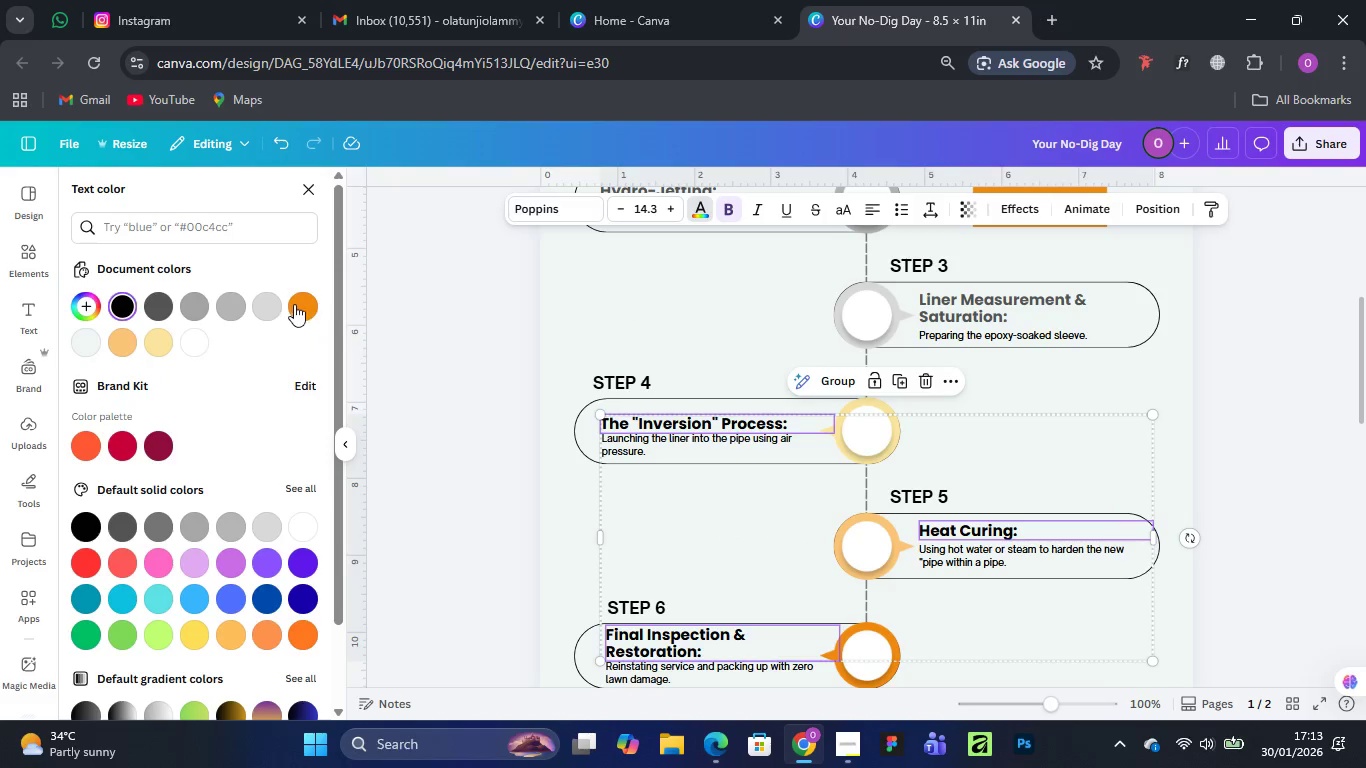 
left_click([318, 311])
 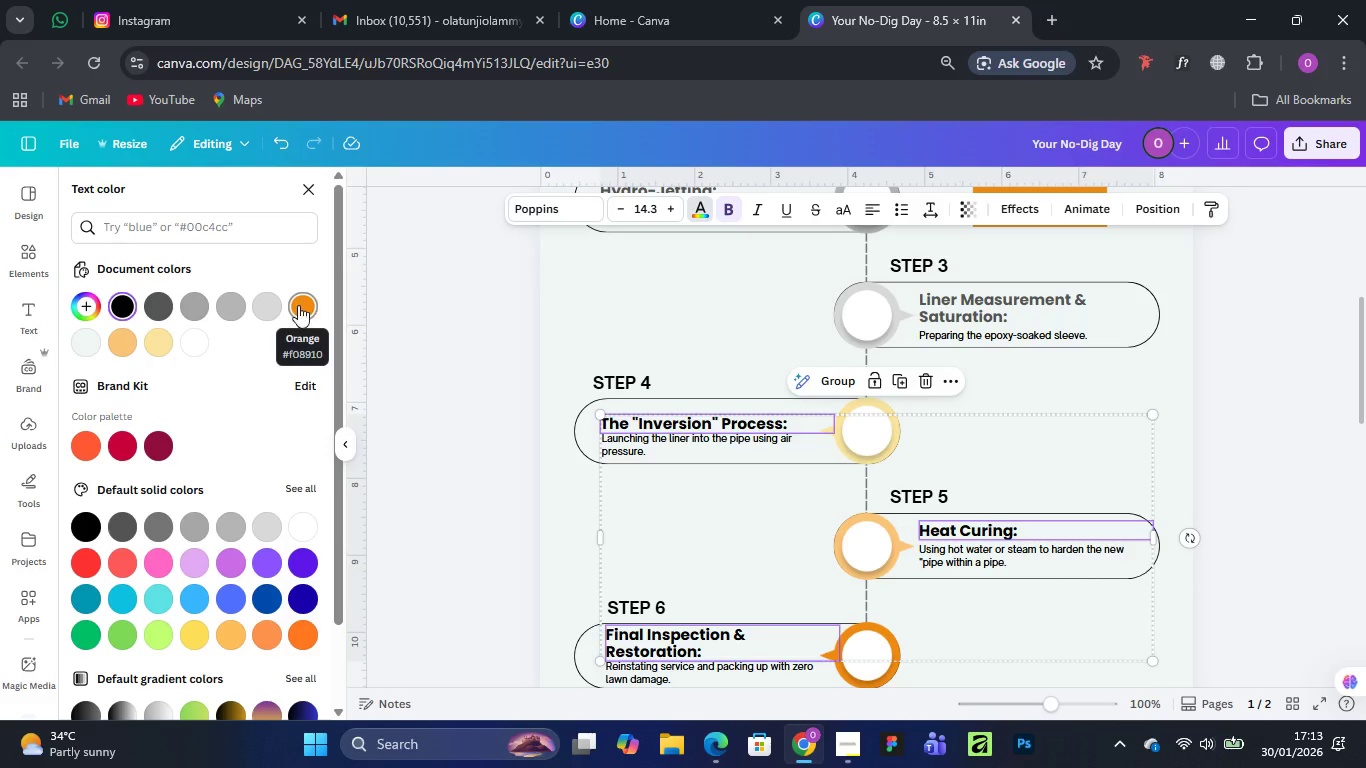 
left_click([298, 305])
 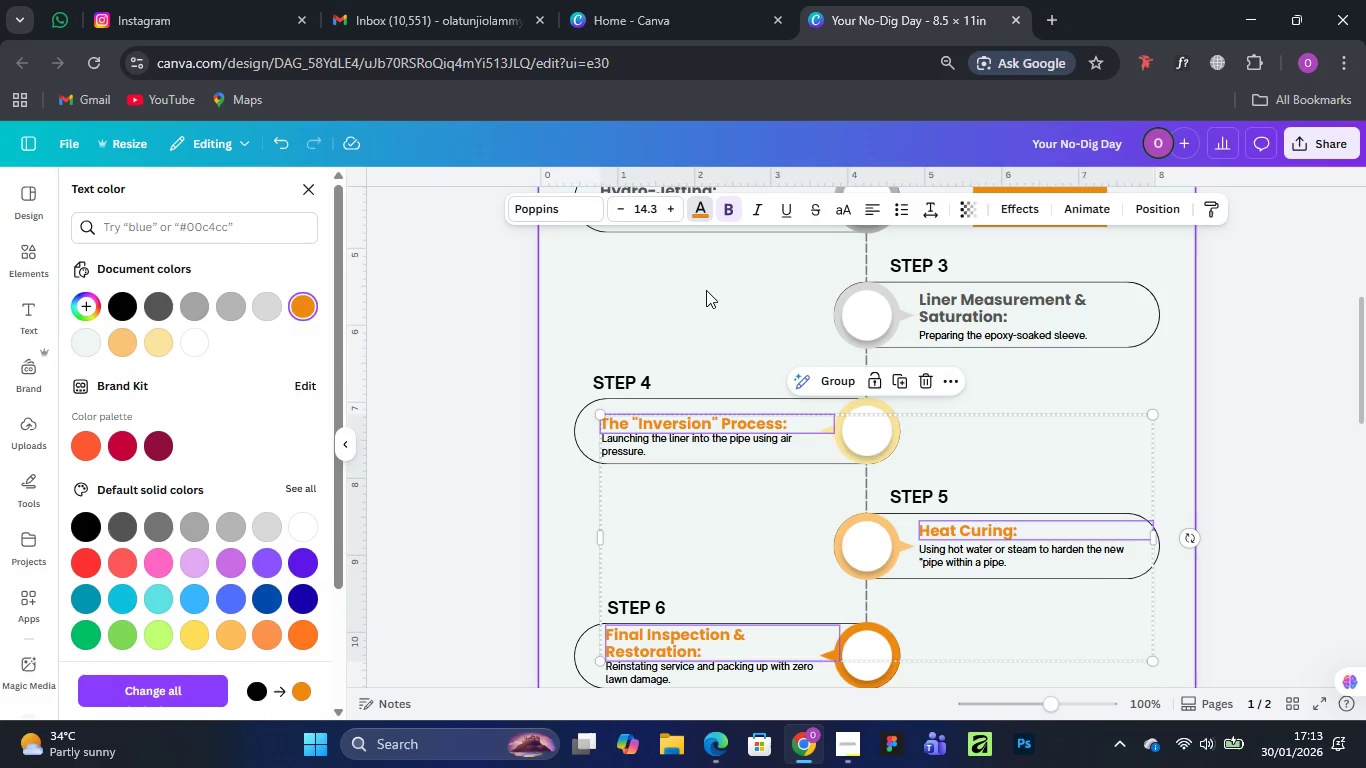 
left_click([706, 290])
 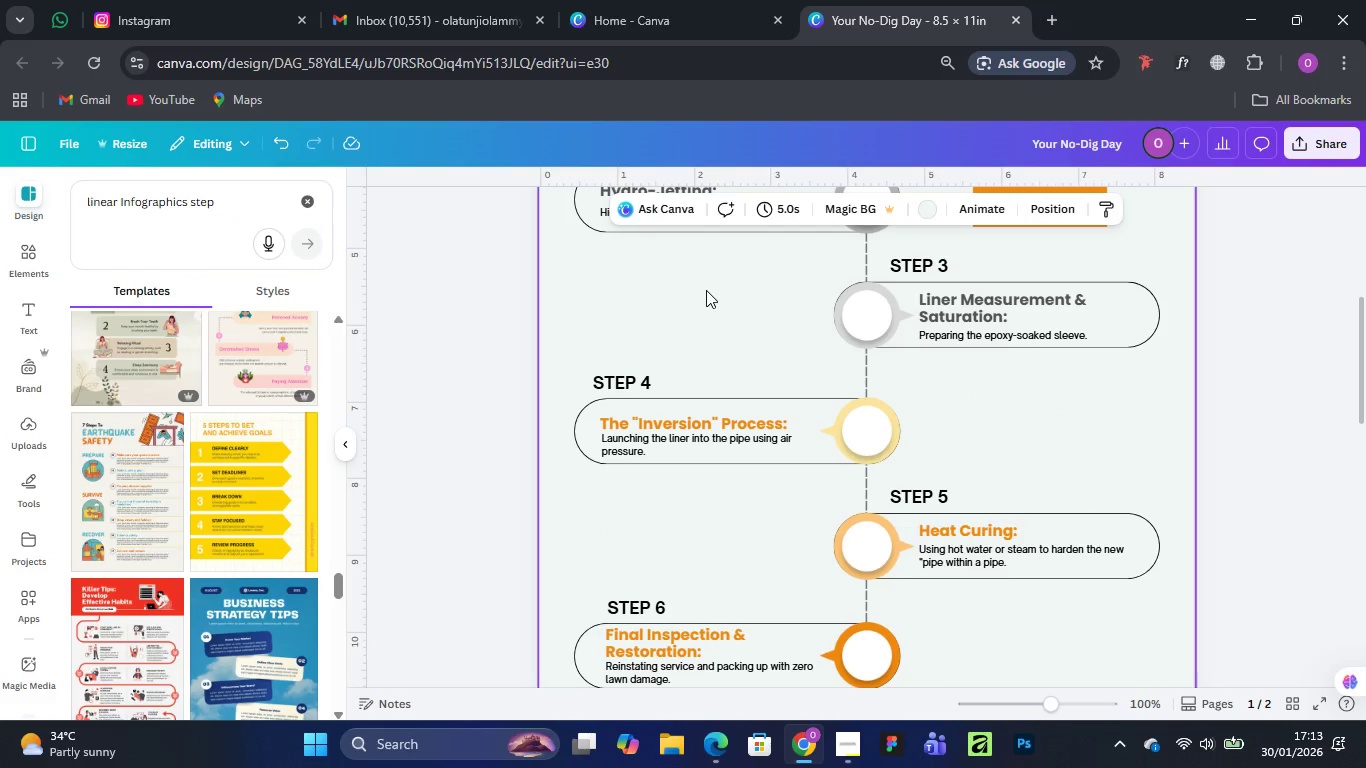 
left_click([706, 290])
 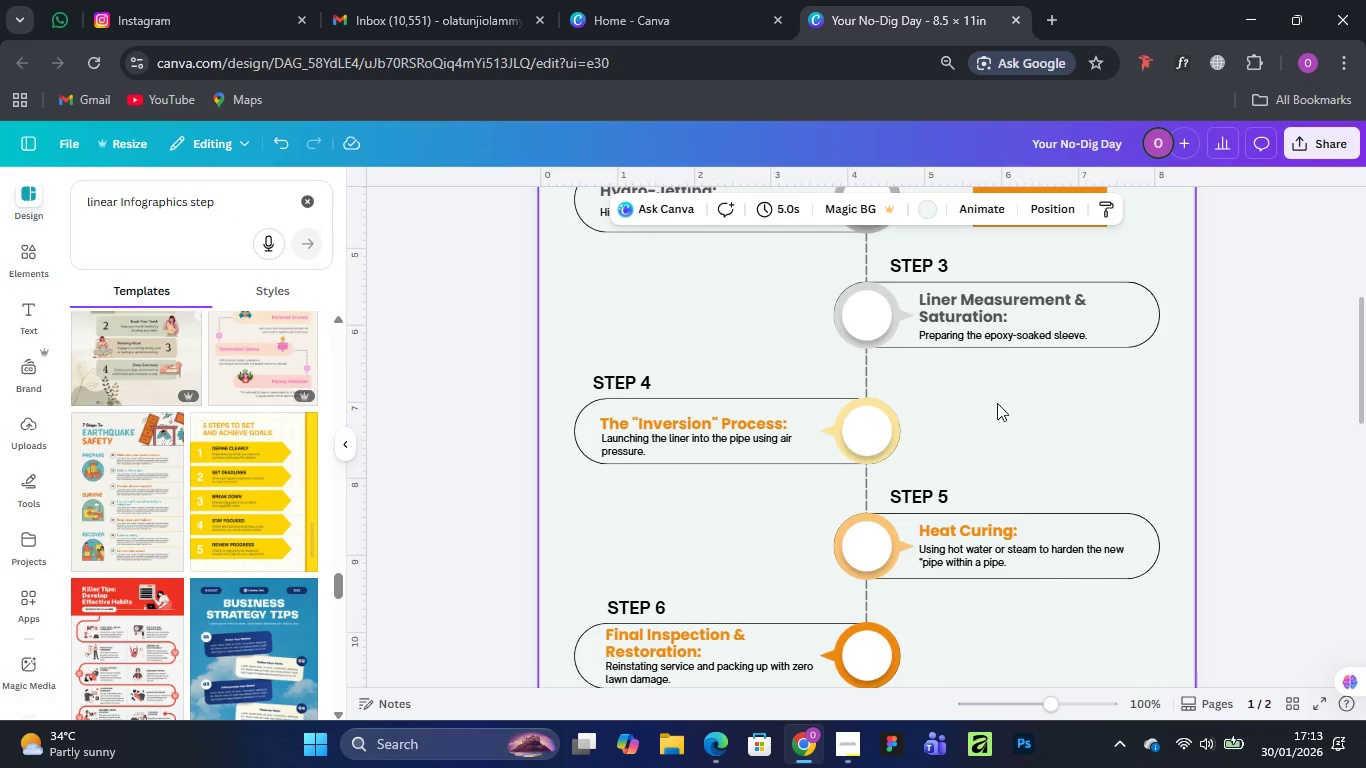 
scroll: coordinate [997, 403], scroll_direction: up, amount: 4.0
 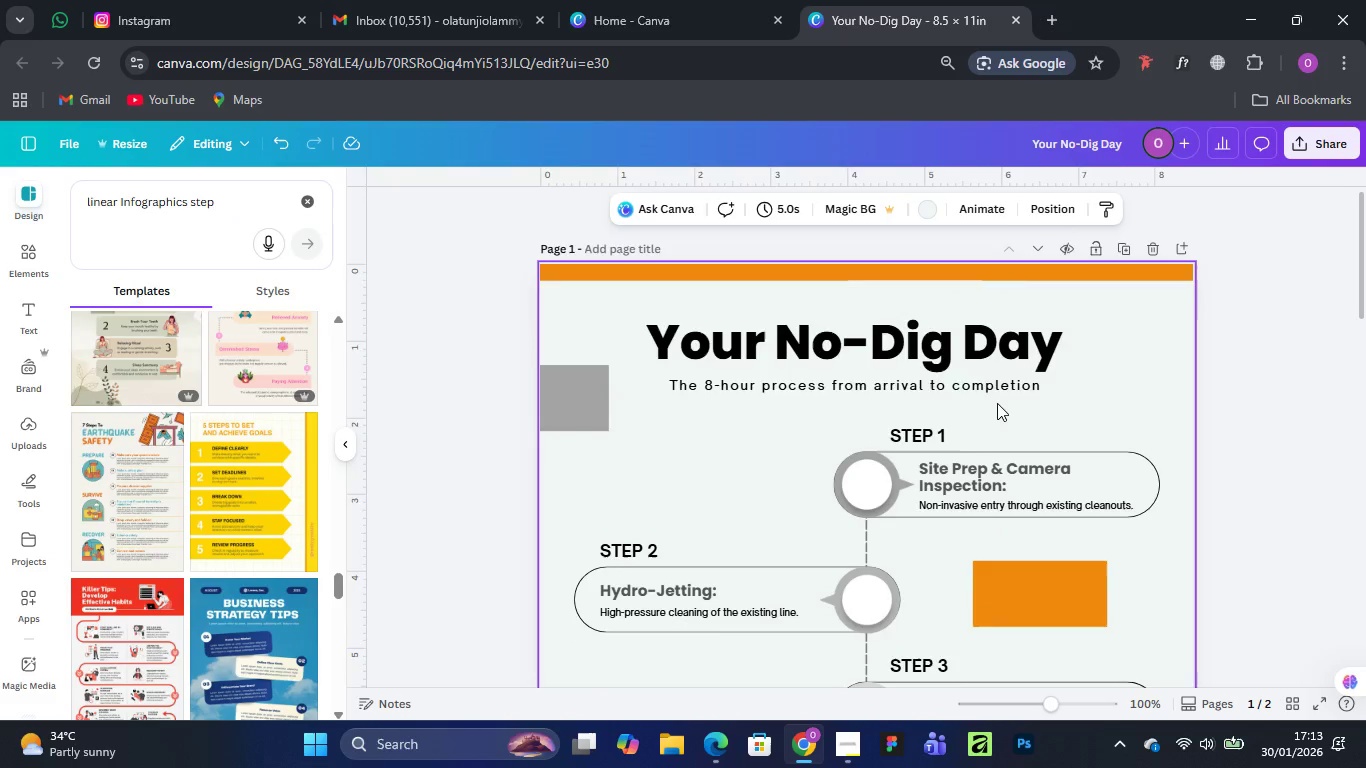 
scroll: coordinate [997, 403], scroll_direction: down, amount: 5.0
 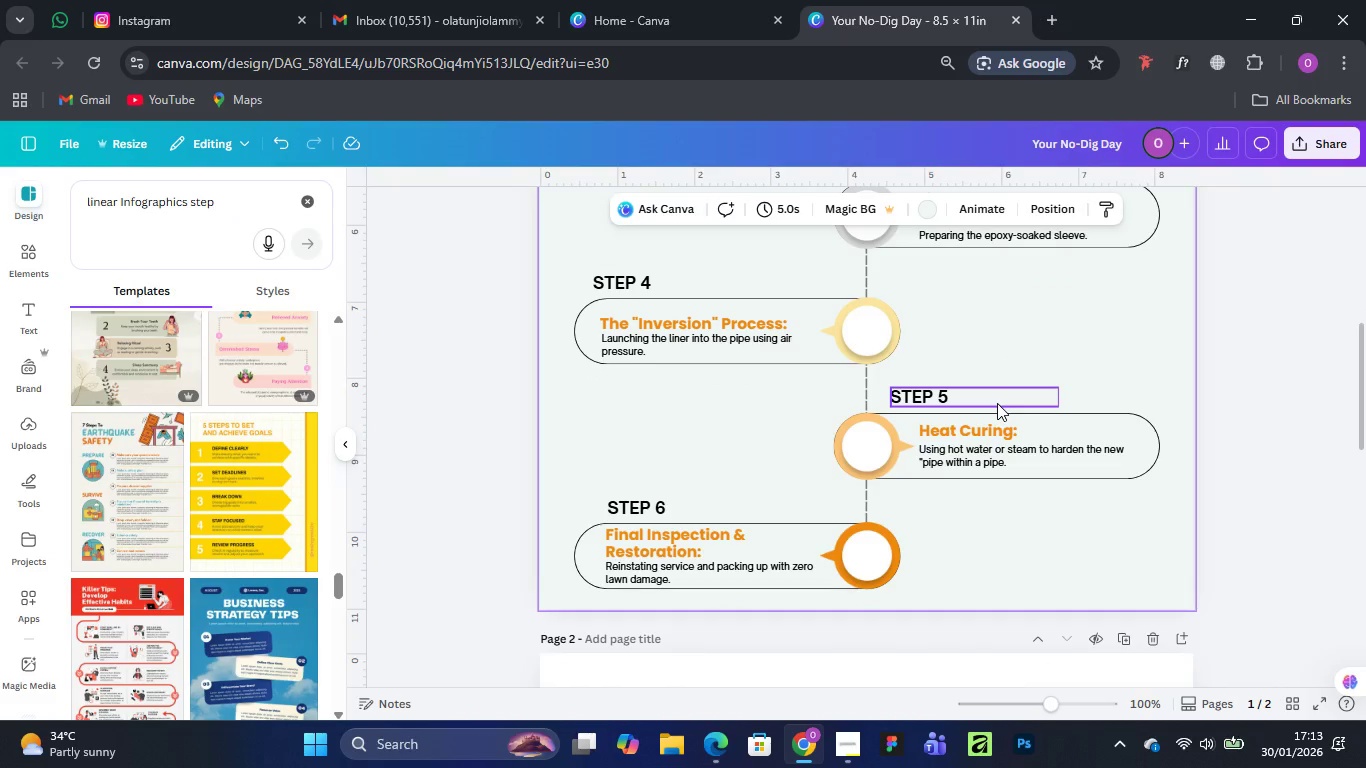 
scroll: coordinate [997, 403], scroll_direction: none, amount: 0.0
 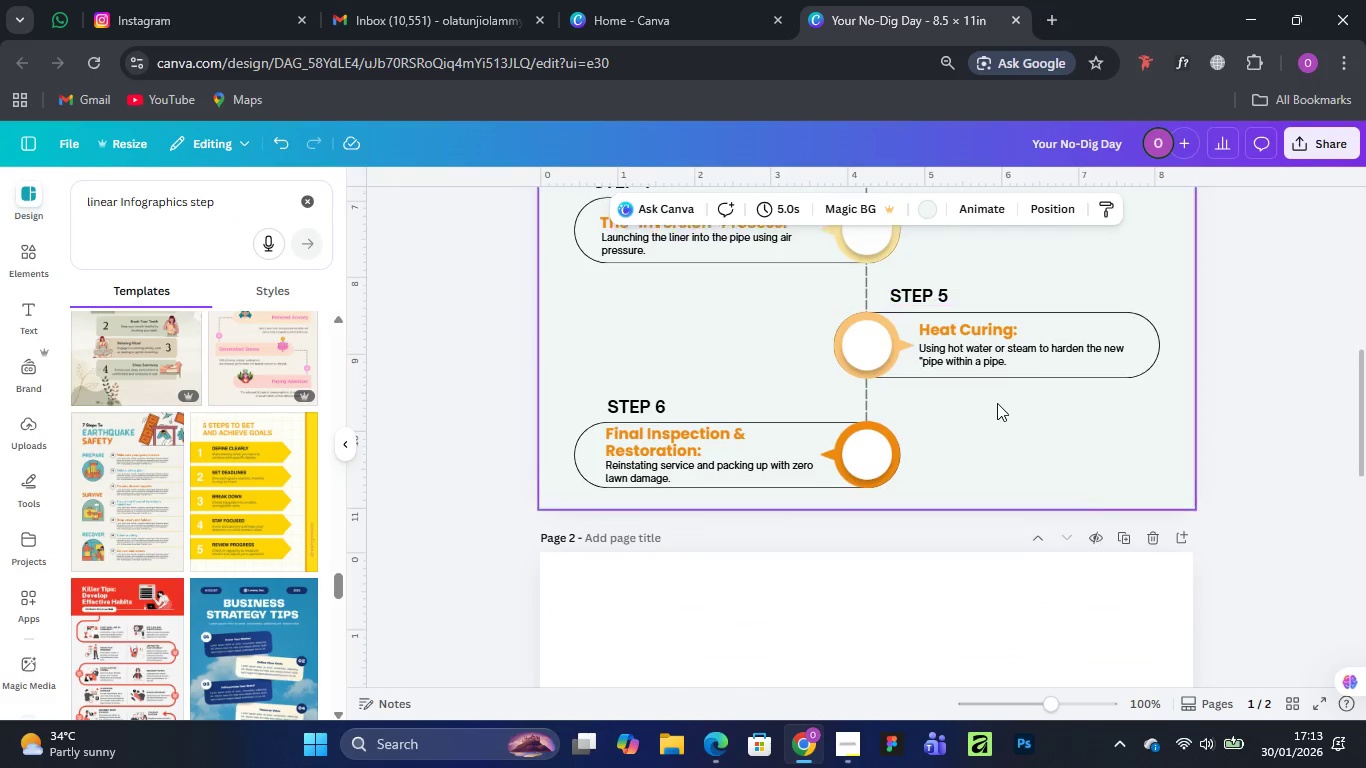 
scroll: coordinate [997, 403], scroll_direction: up, amount: 3.0
 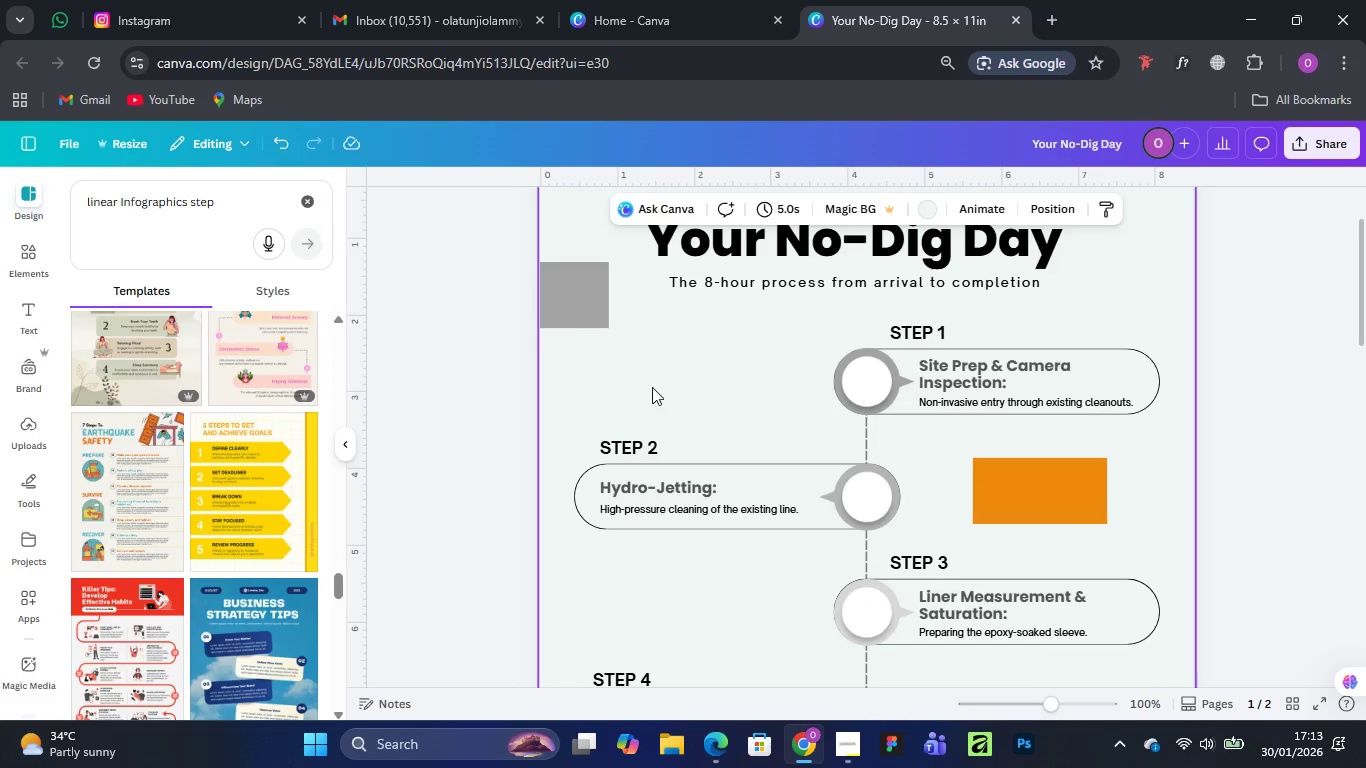 
left_click([739, 355])
 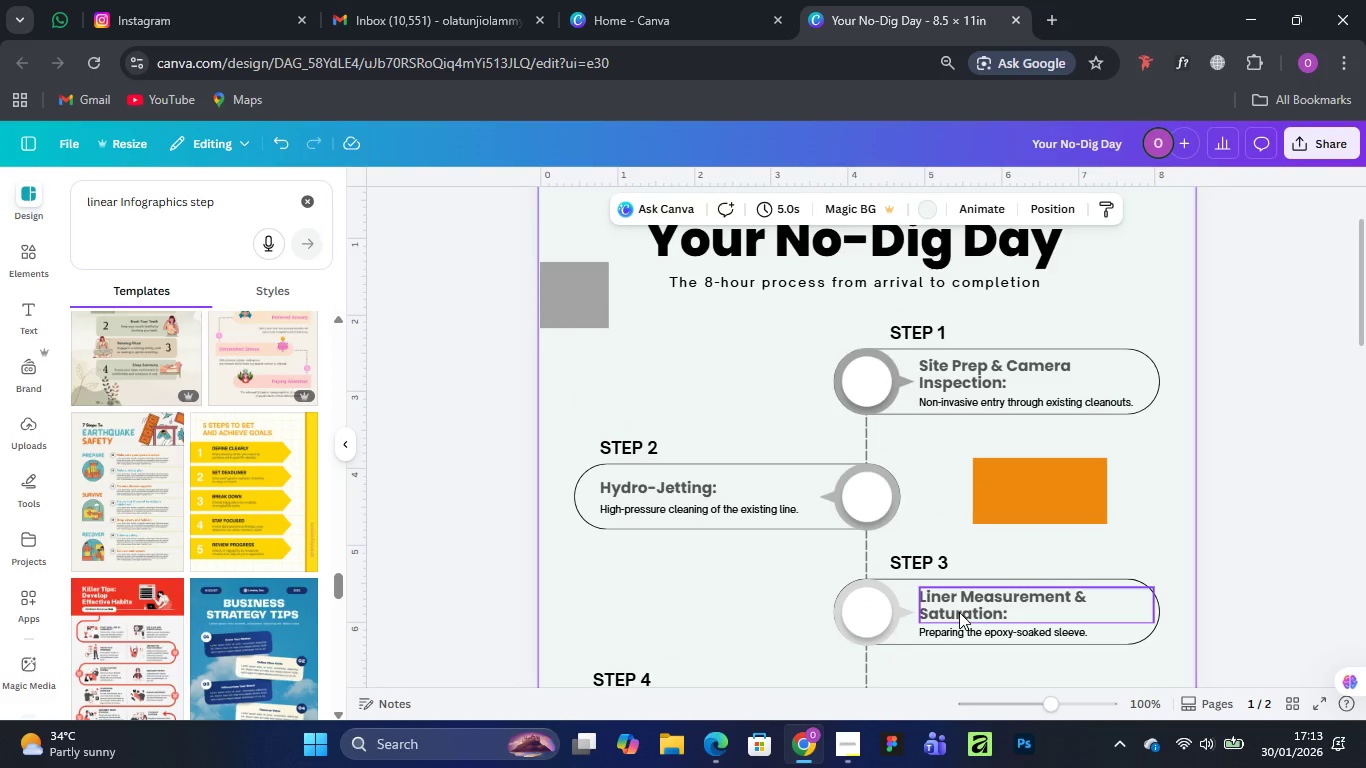 
scroll: coordinate [959, 612], scroll_direction: down, amount: 2.0
 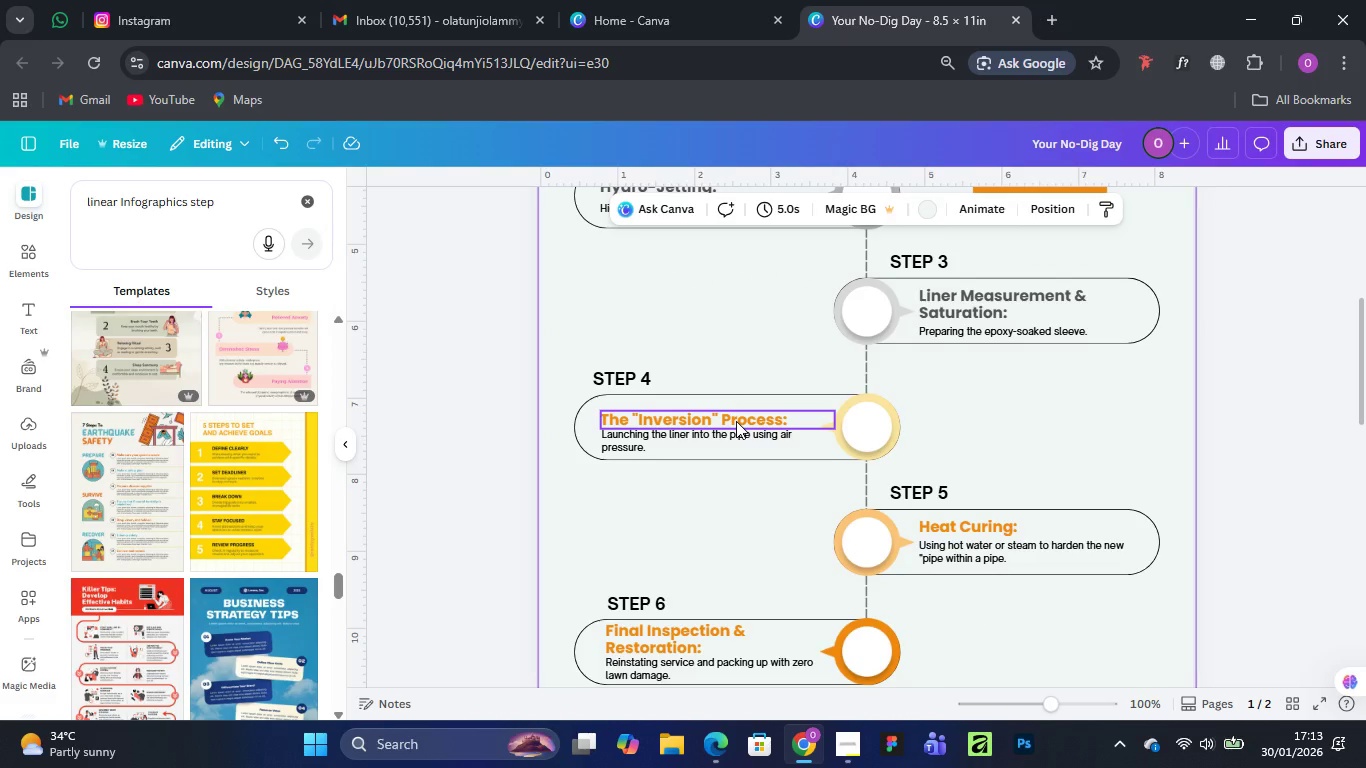 
left_click([736, 421])
 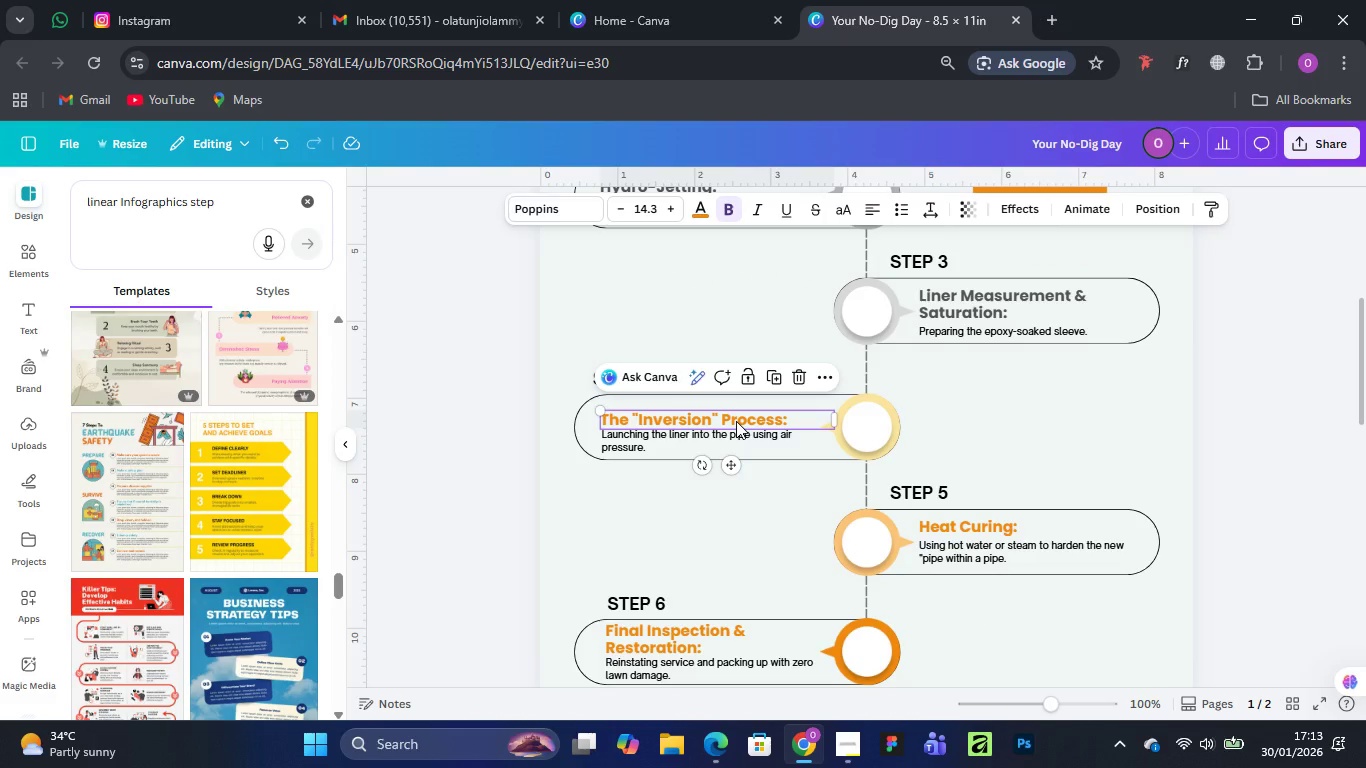 
hold_key(key=ShiftLeft, duration=1.5)
left_click([997, 525])
 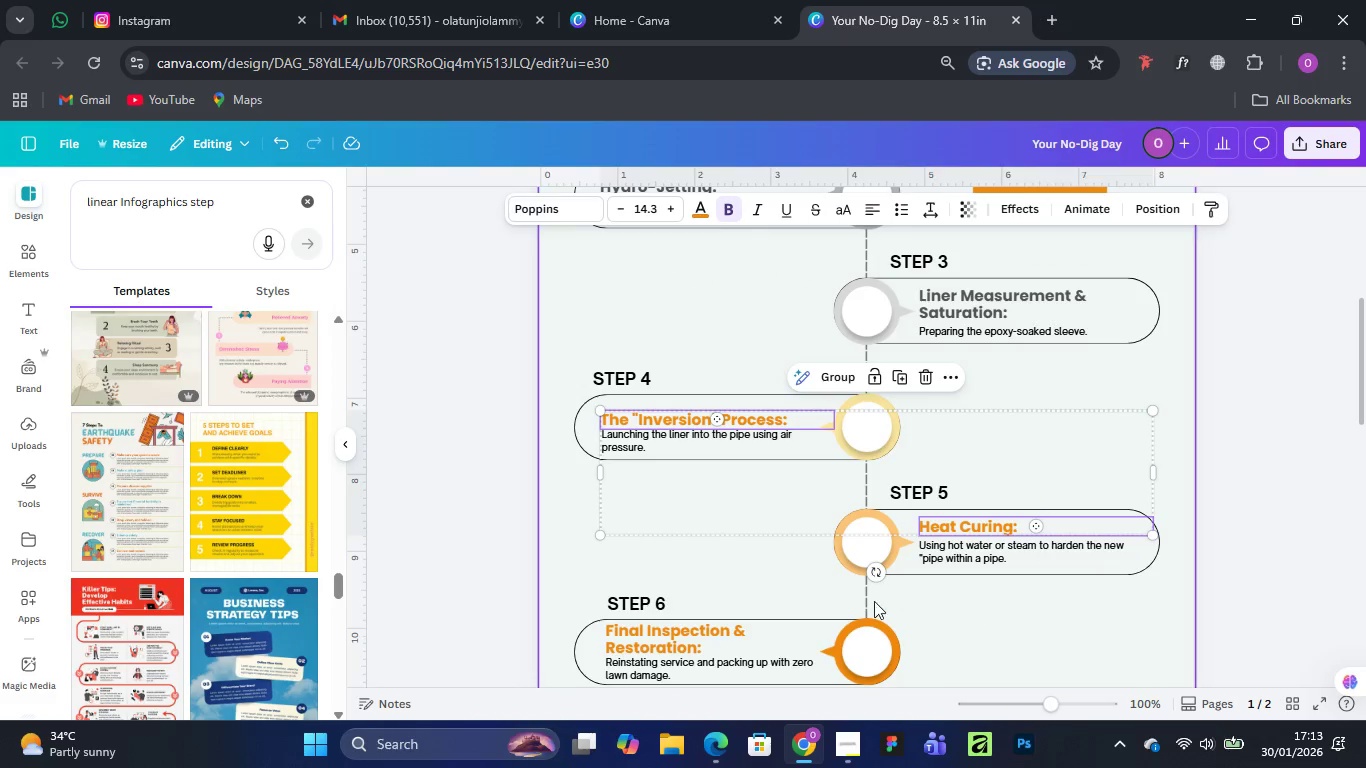 
hold_key(key=ShiftLeft, duration=1.17)
left_click([703, 638])
 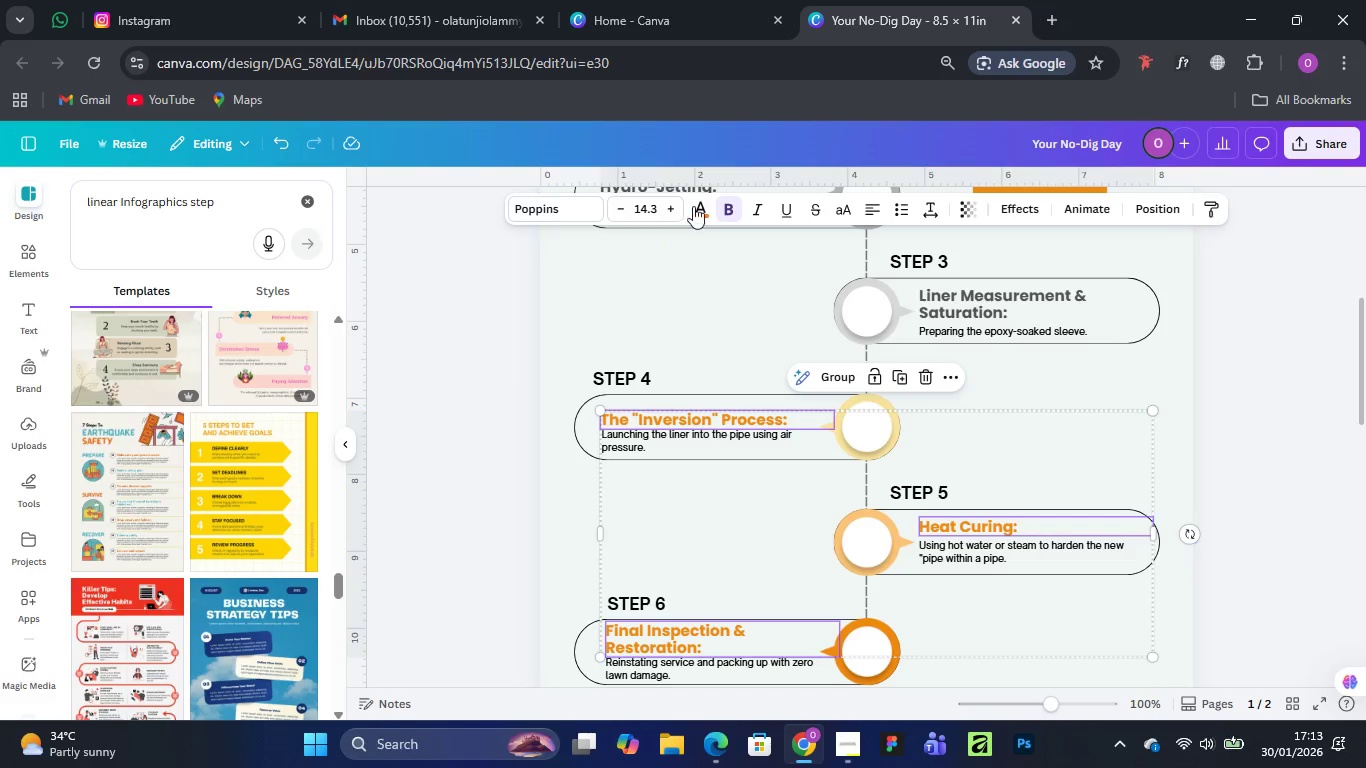 
left_click([695, 200])
 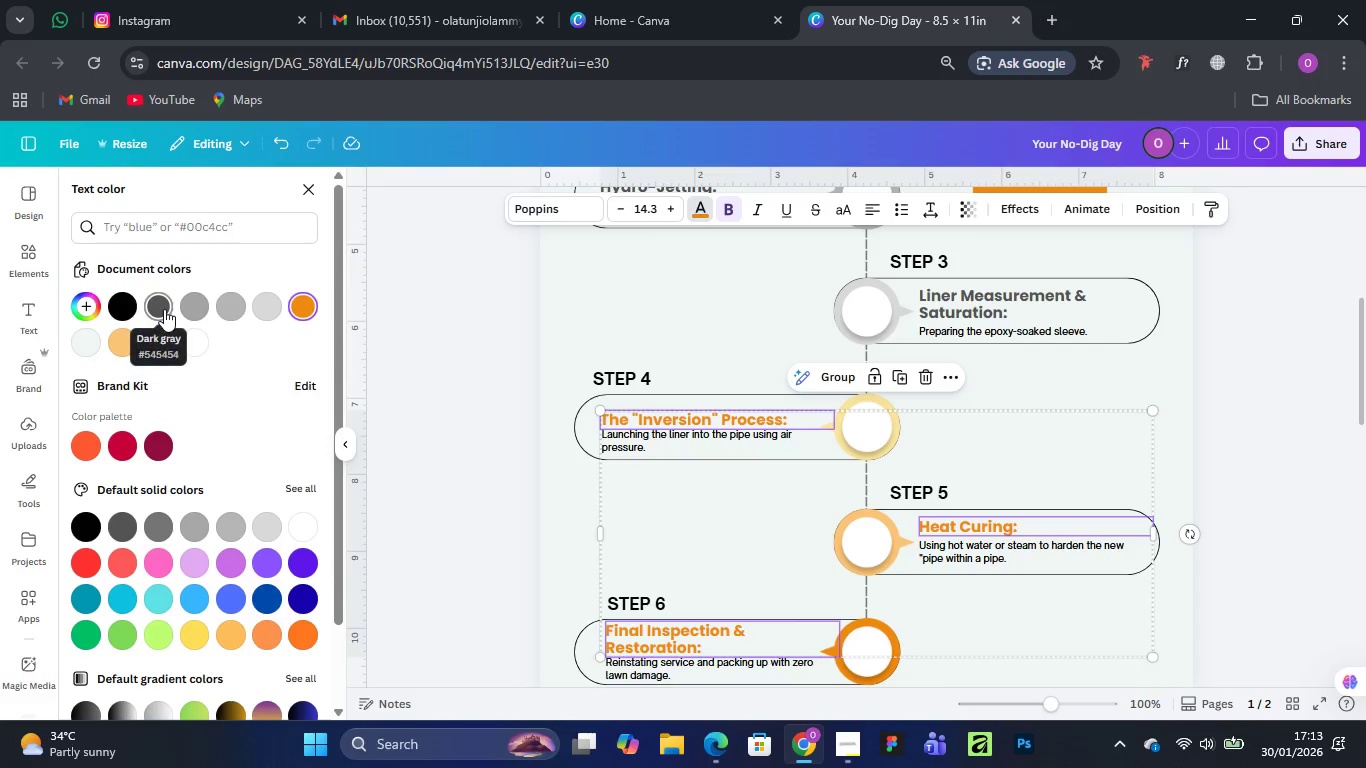 
left_click([164, 309])
 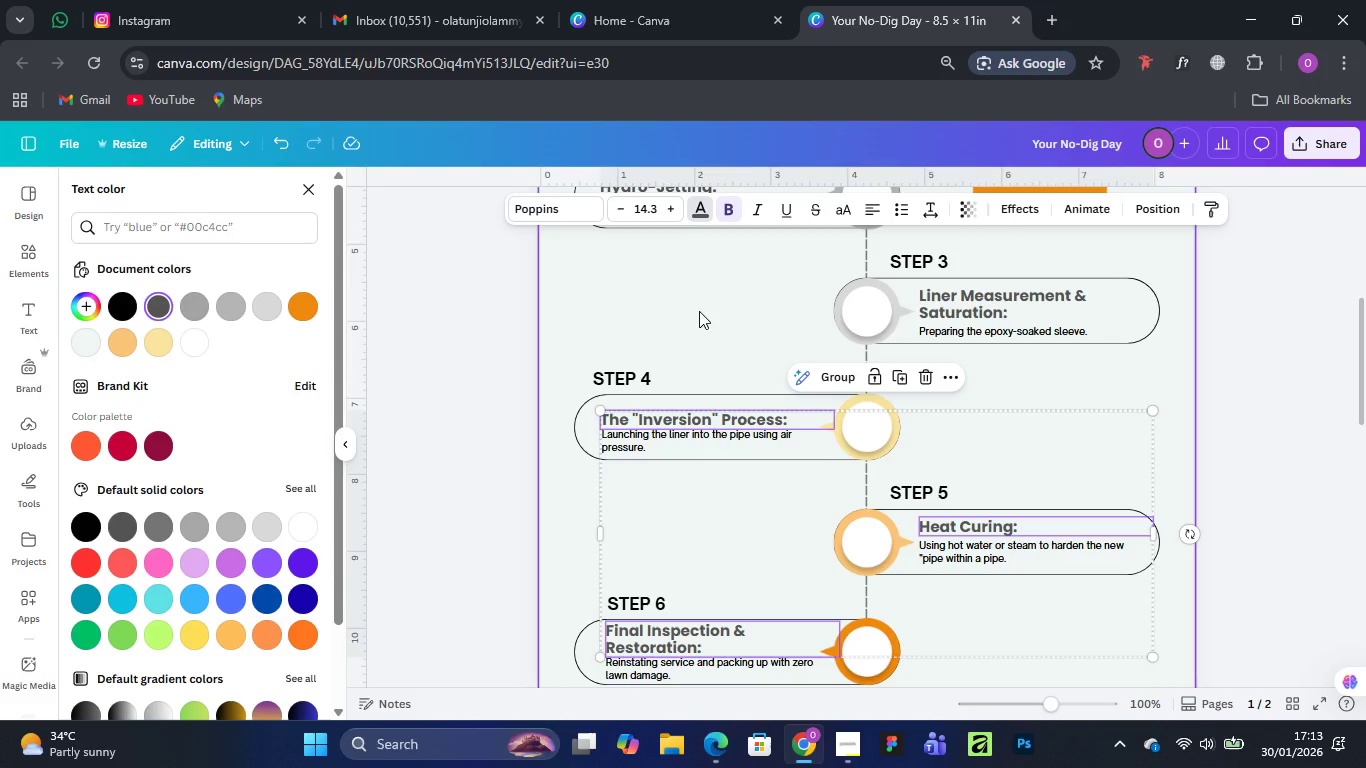 
left_click([699, 311])
 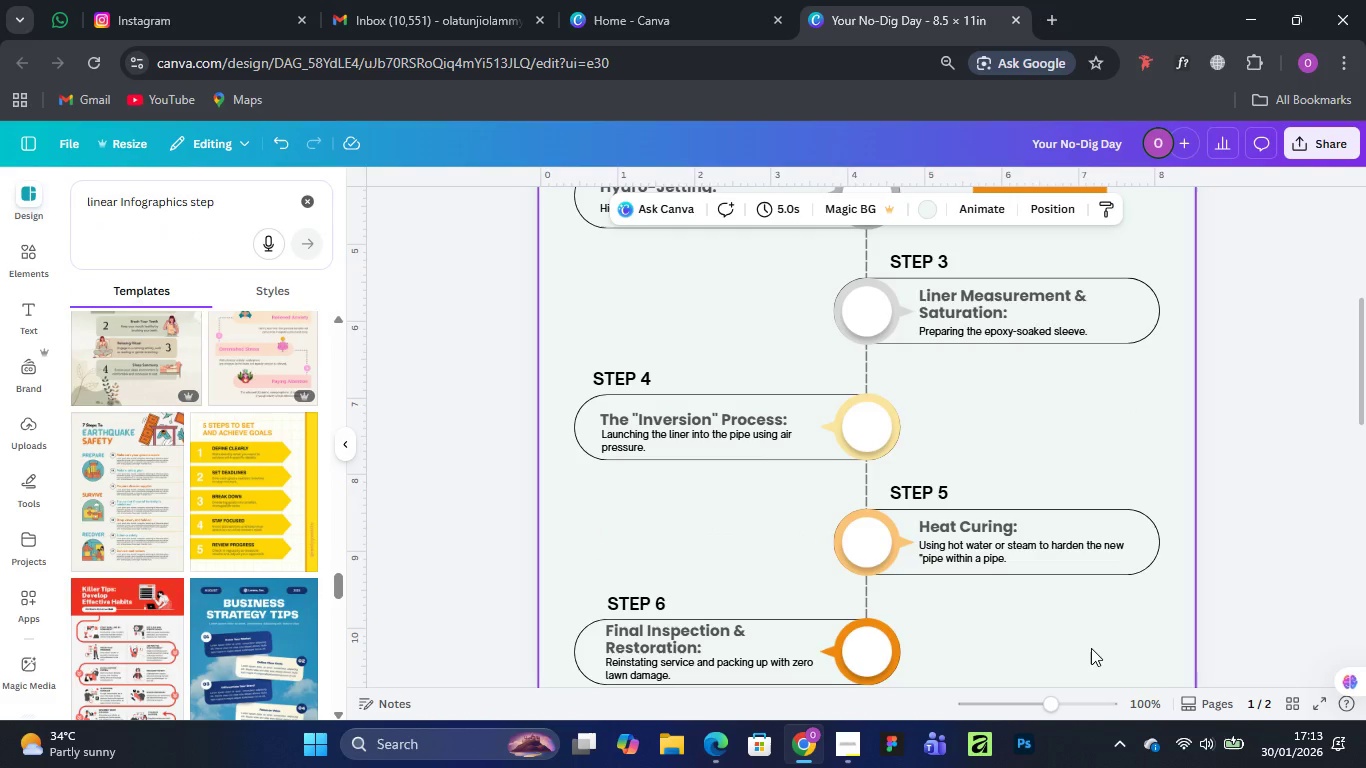 
left_click([1091, 648])
 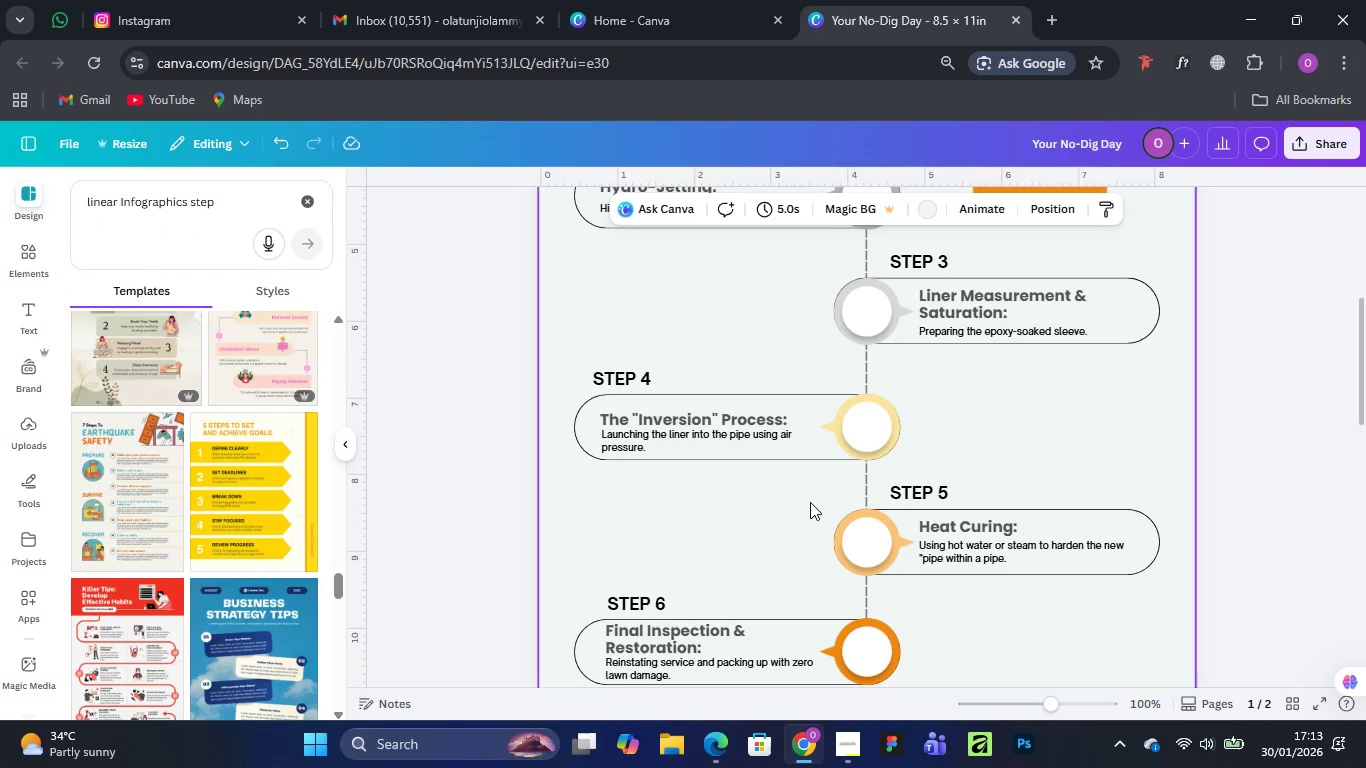 
scroll: coordinate [809, 501], scroll_direction: up, amount: 4.0
 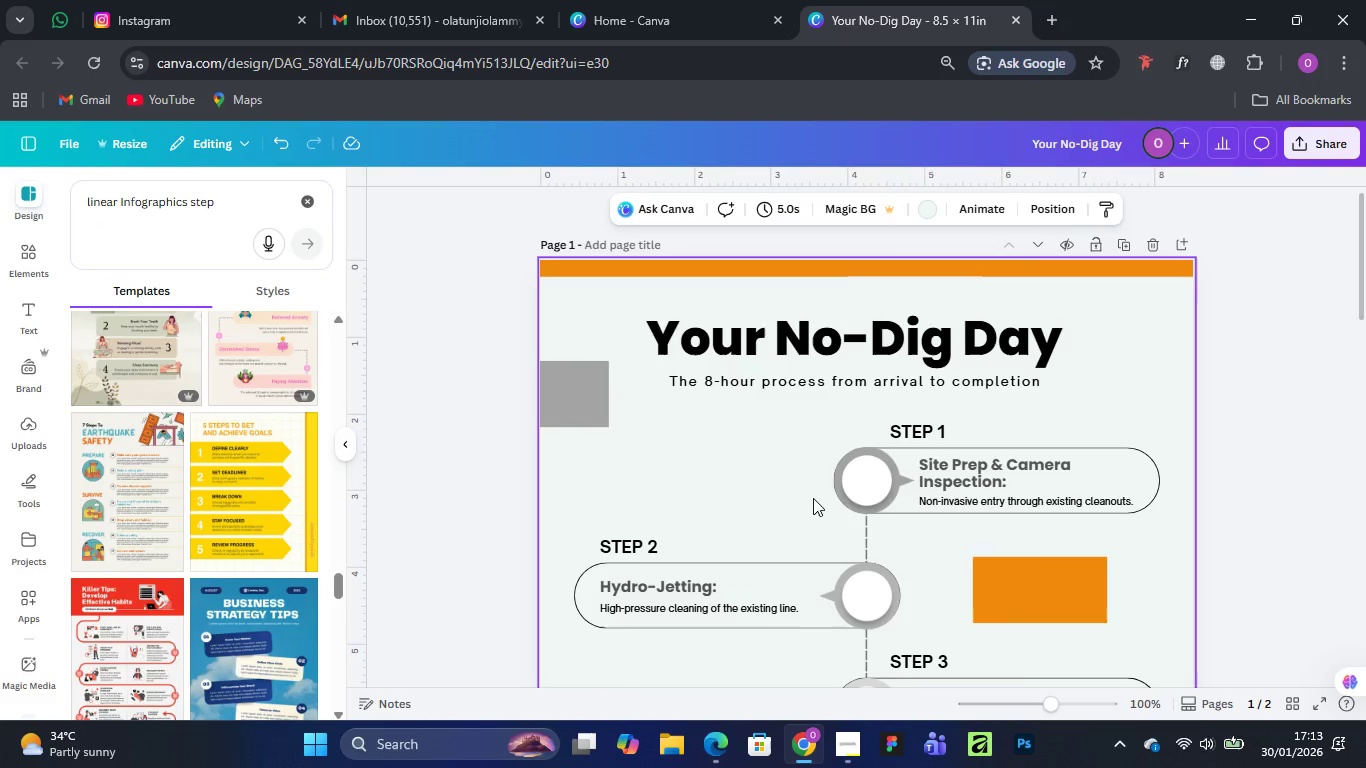 
scroll: coordinate [813, 498], scroll_direction: down, amount: 1.0
 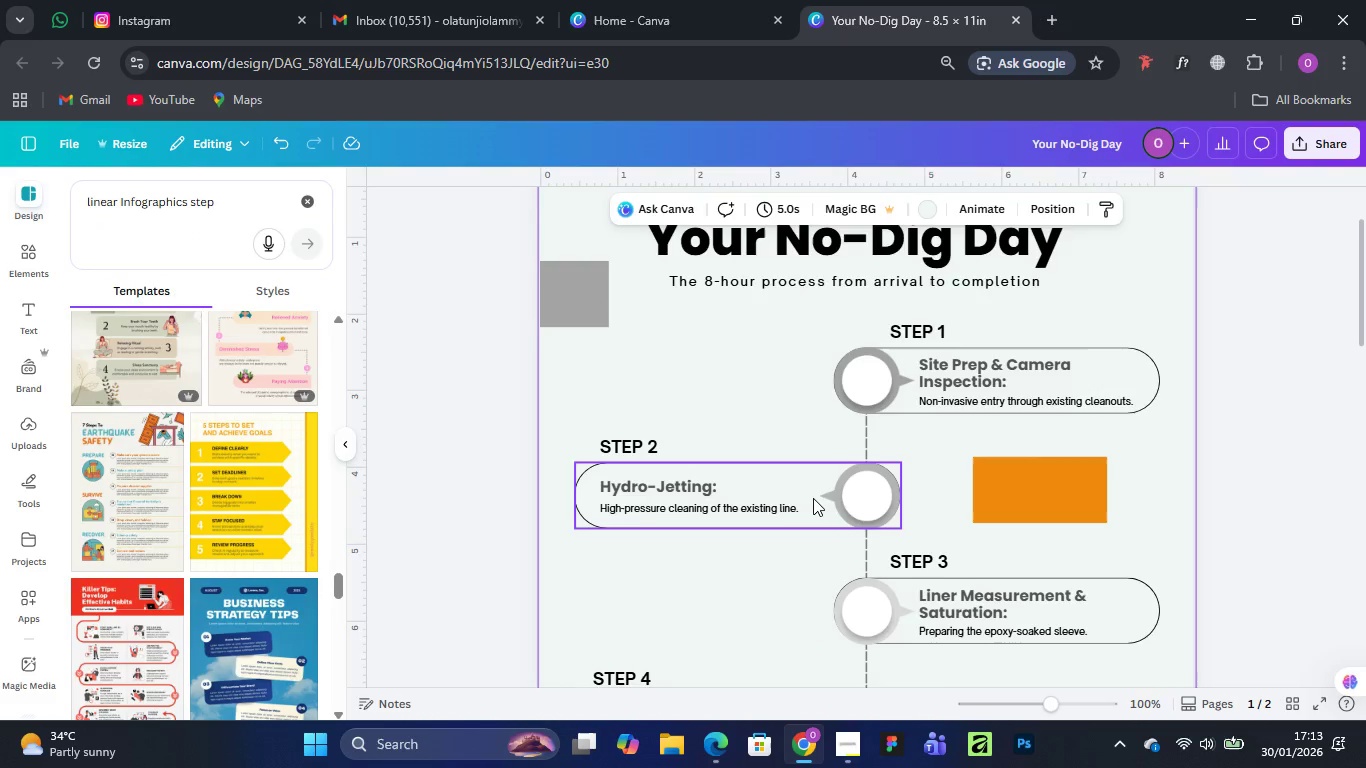 
scroll: coordinate [813, 498], scroll_direction: up, amount: 2.0
 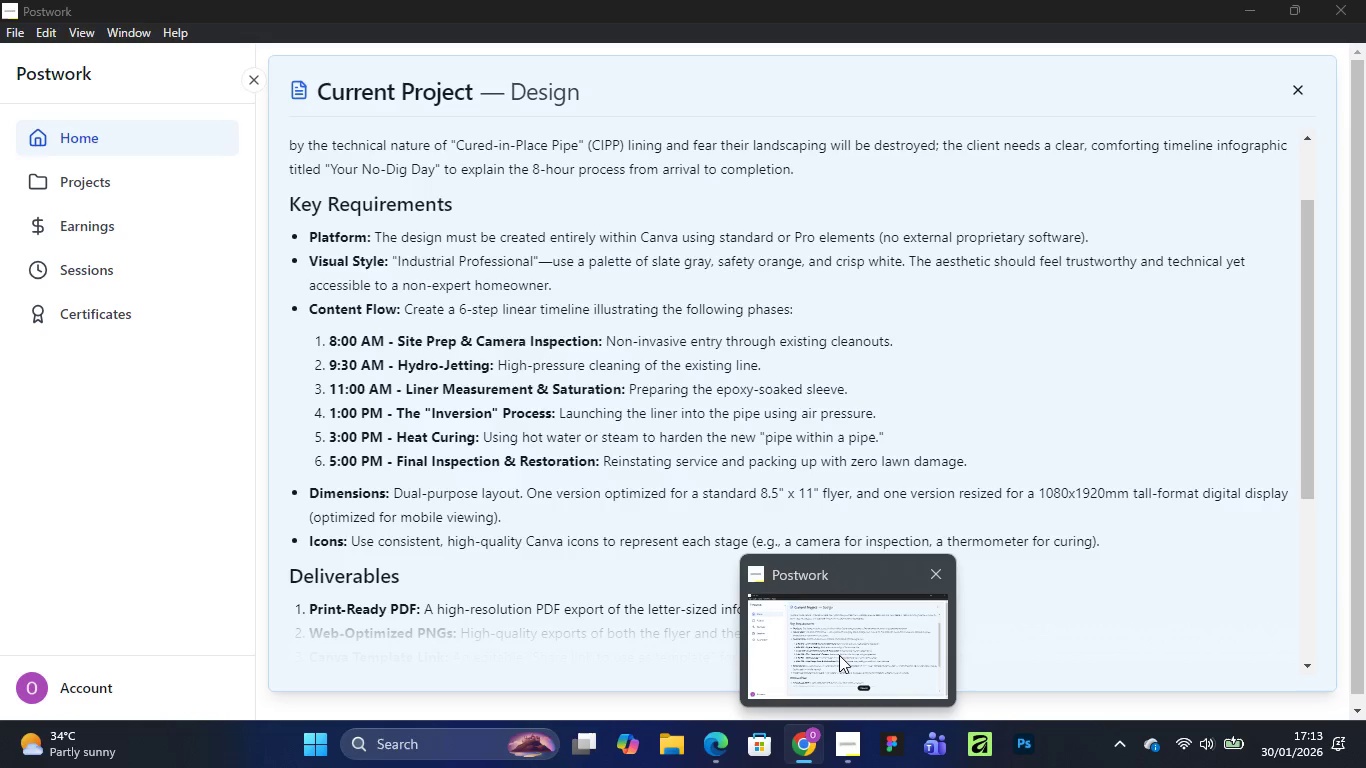 
wait(24.29)
 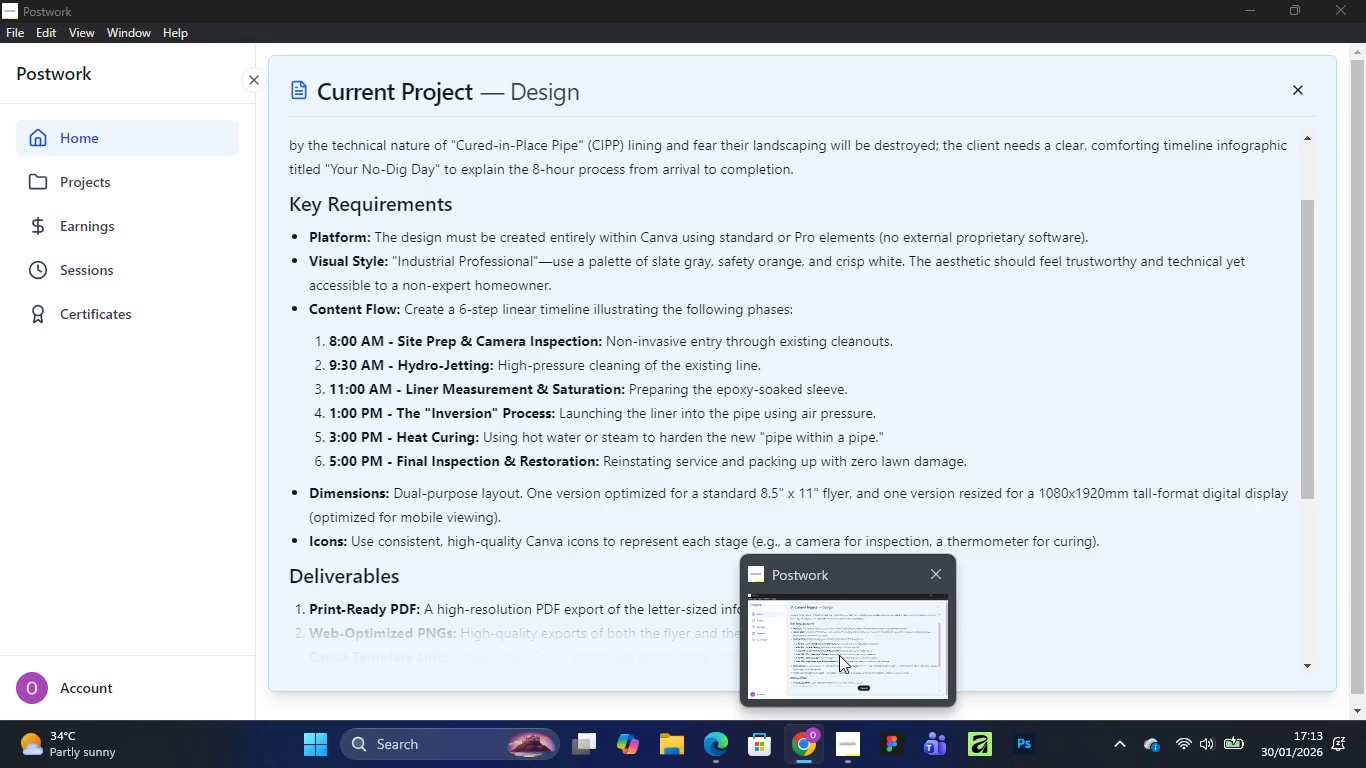 
left_click([301, 206])
 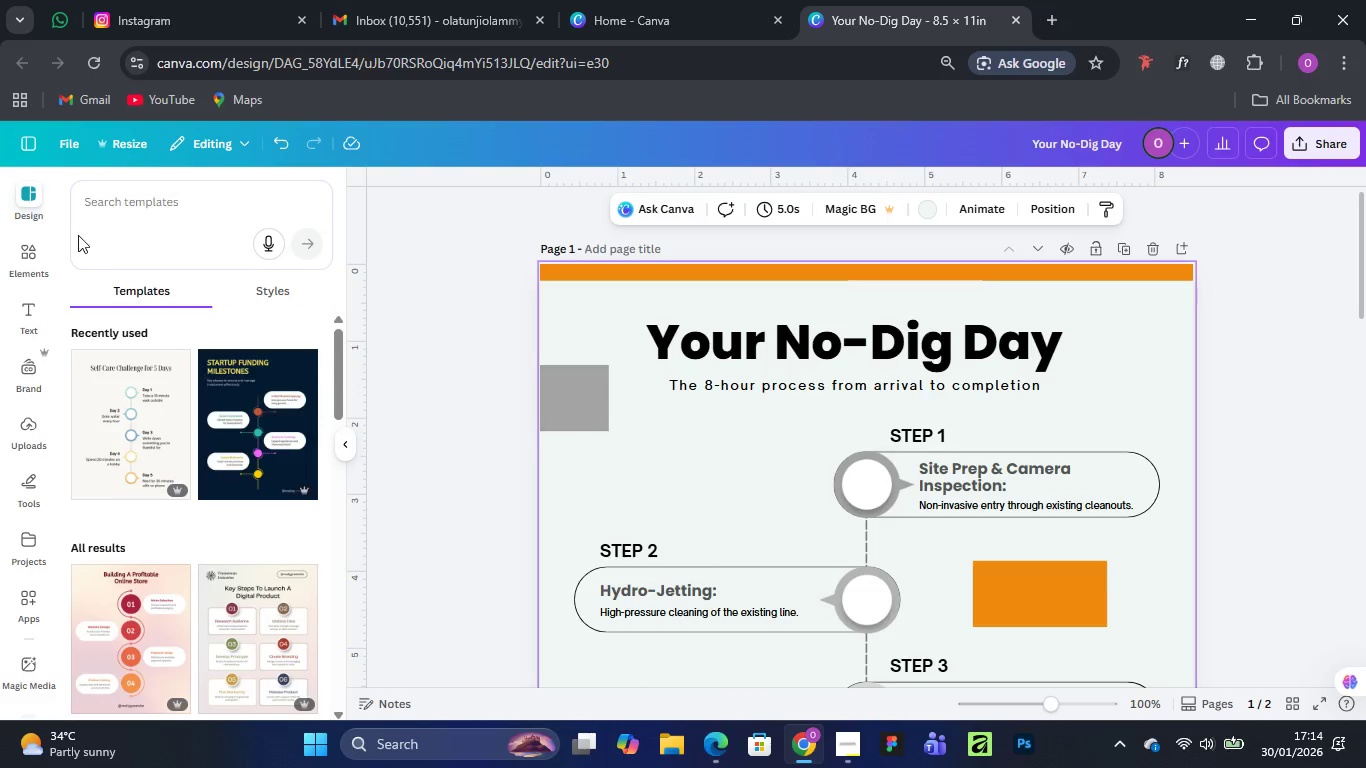 
left_click([28, 240])
 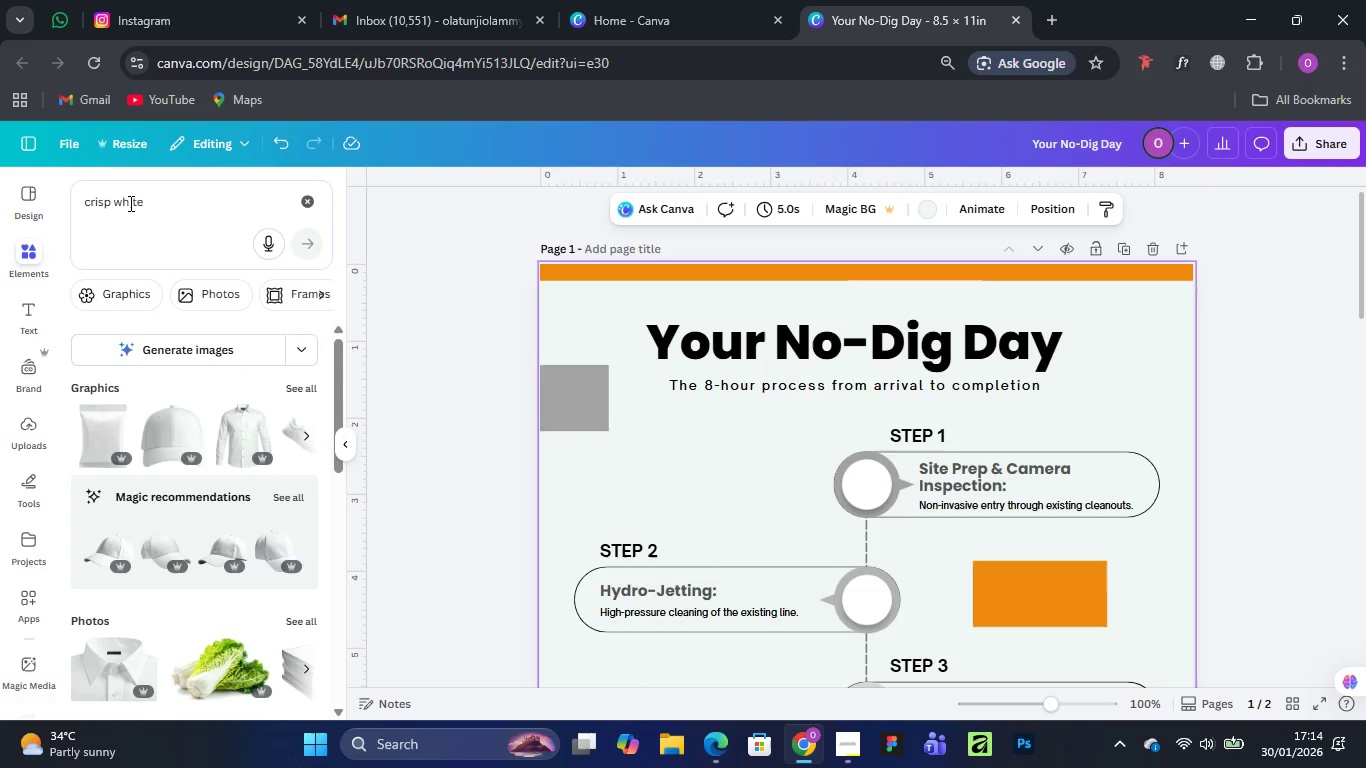 
left_click([129, 203])
 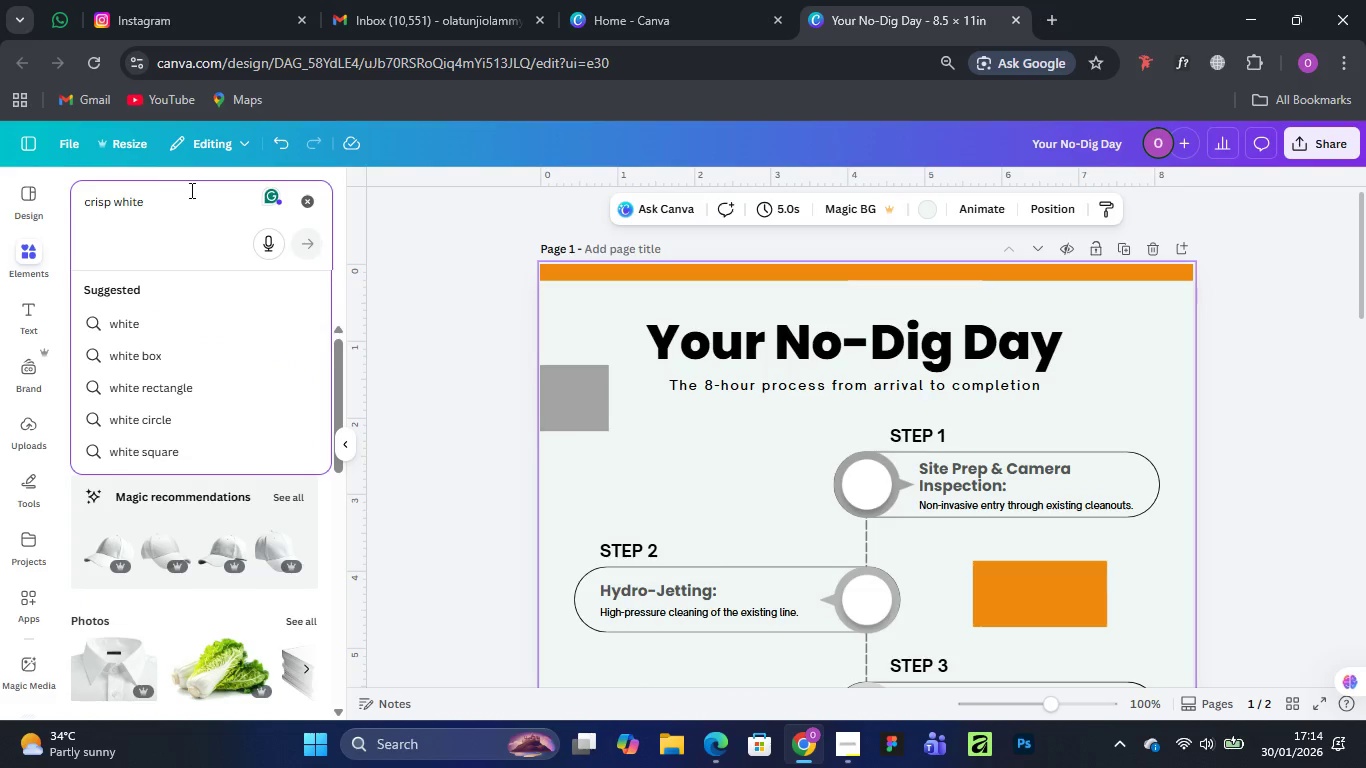 
left_click_drag(start_coordinate=[177, 199], to_coordinate=[42, 205])
 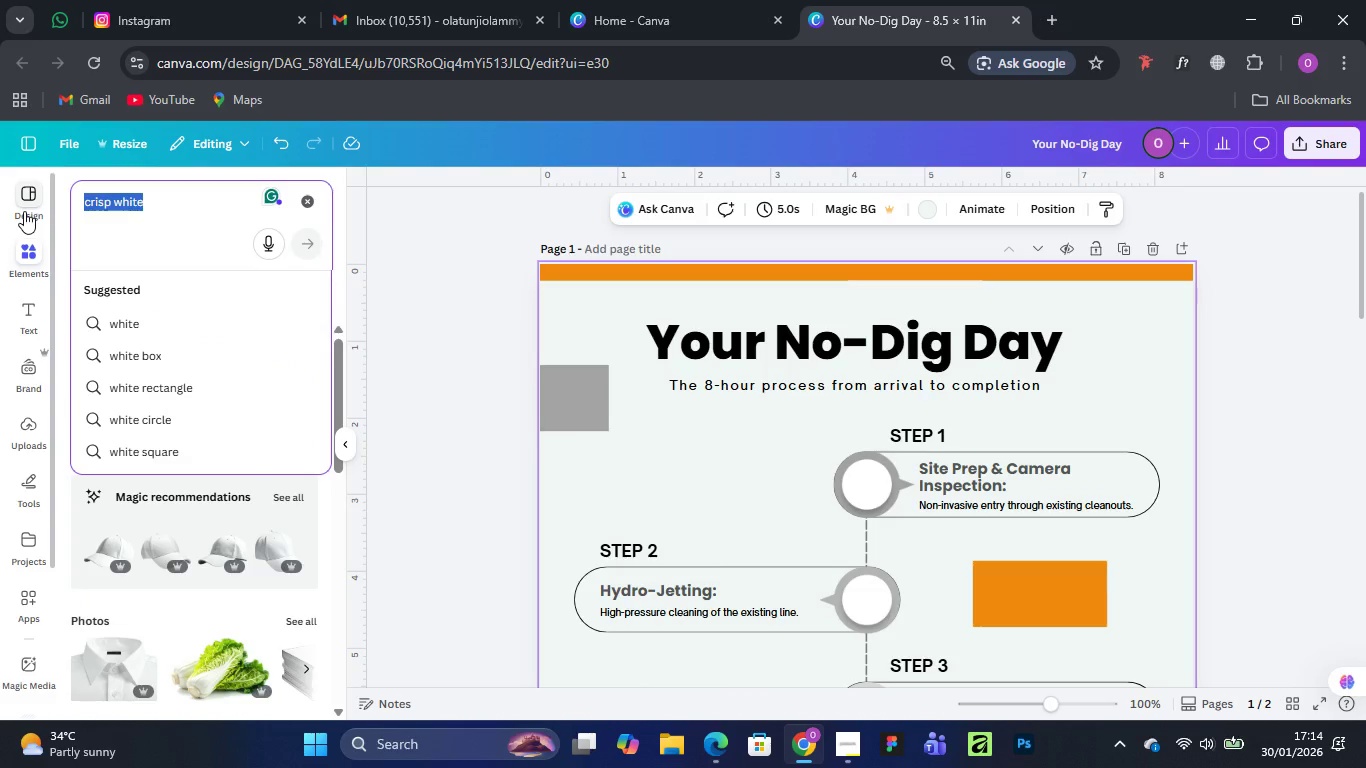 
type(Camera)
 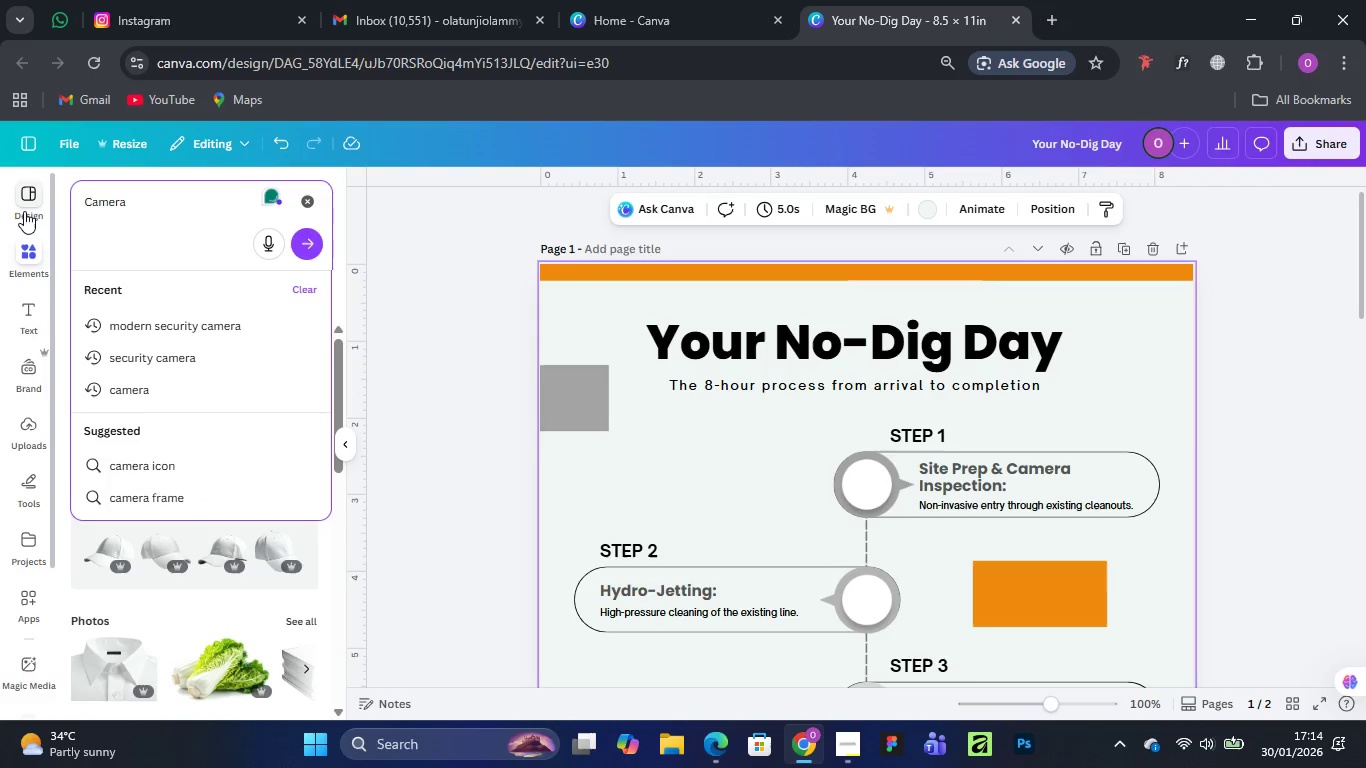 
key(Enter)
 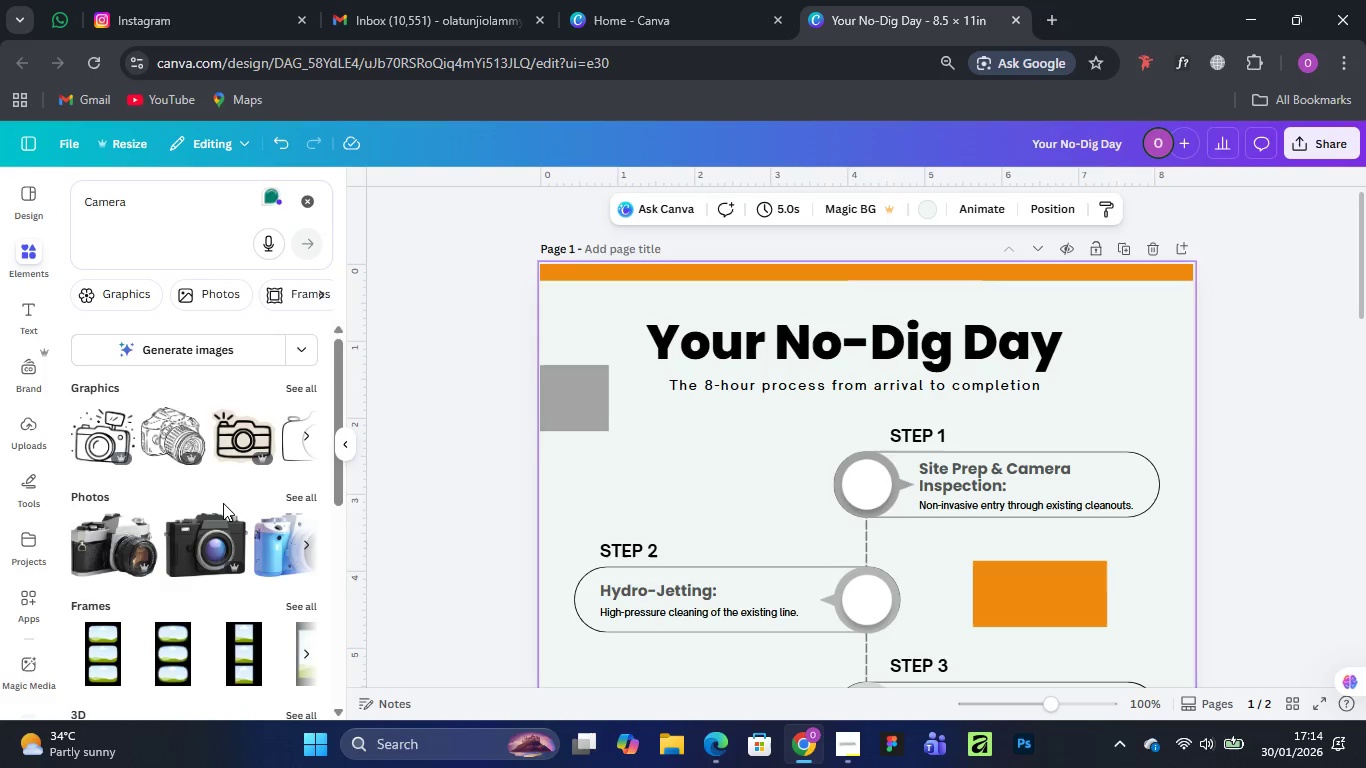 
wait(5.19)
 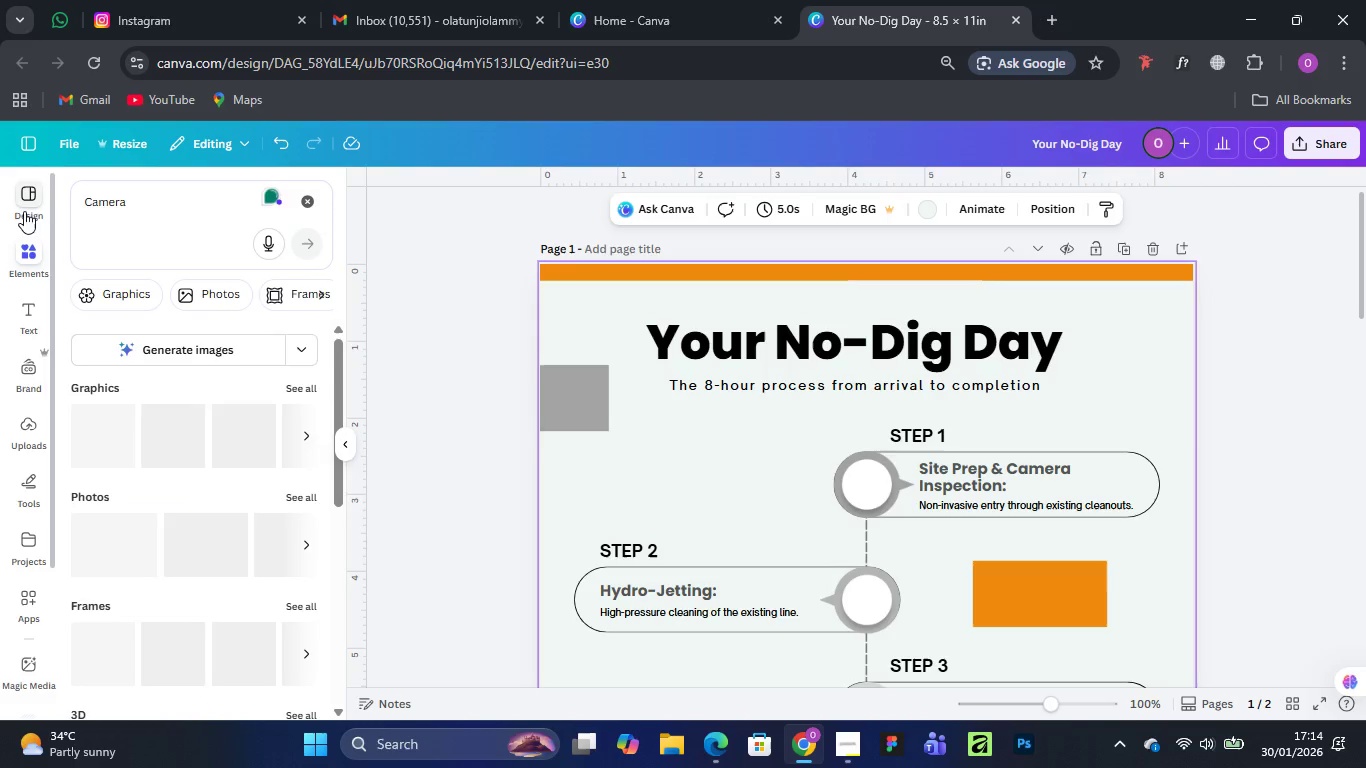 
left_click([296, 381])
 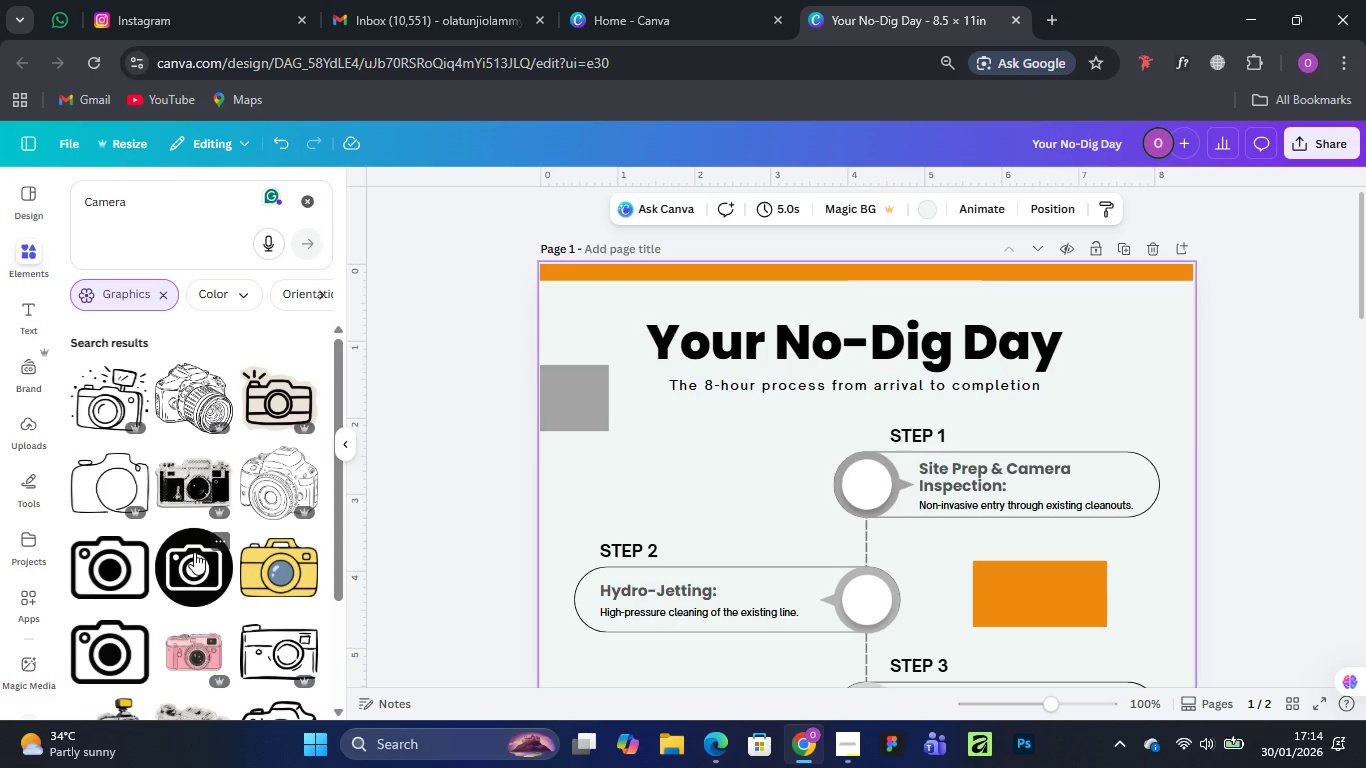 
wait(7.19)
 